 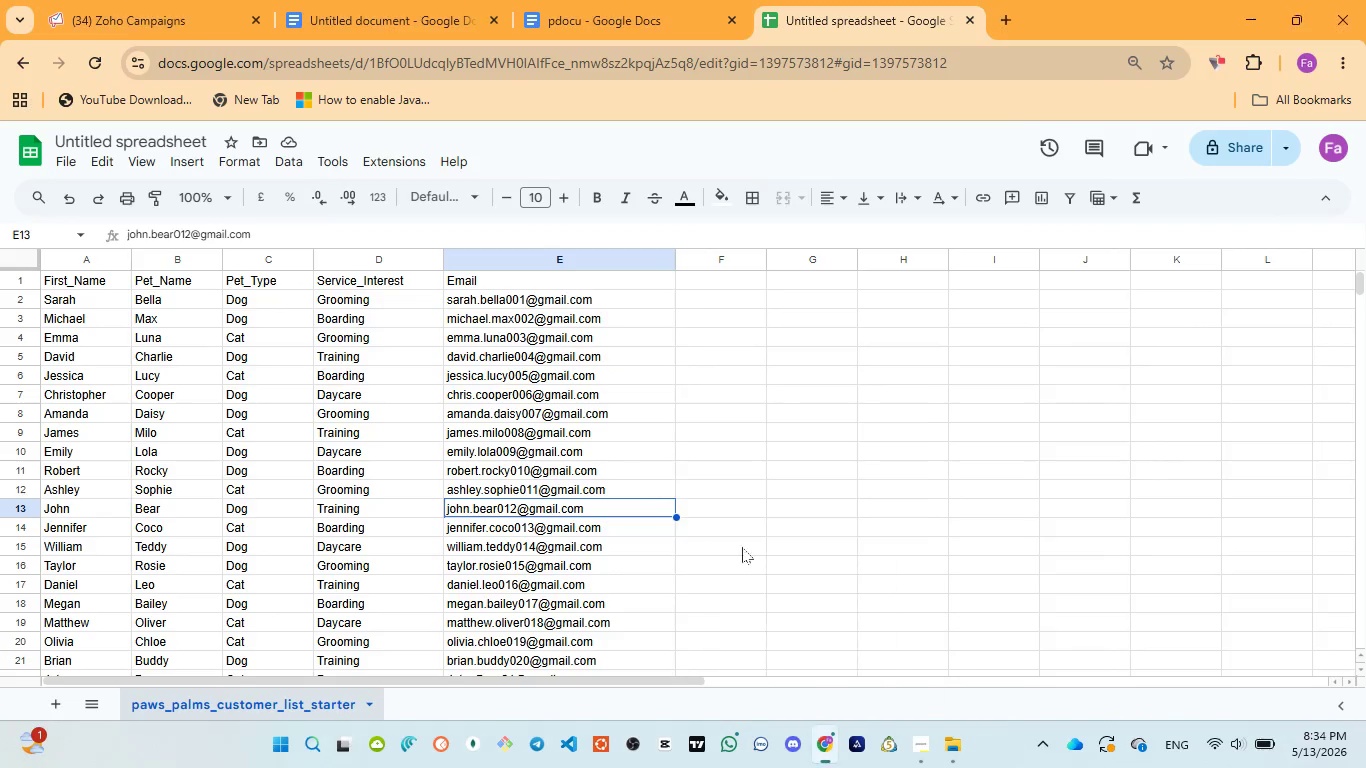 
scroll: coordinate [578, 417], scroll_direction: up, amount: 2.0
 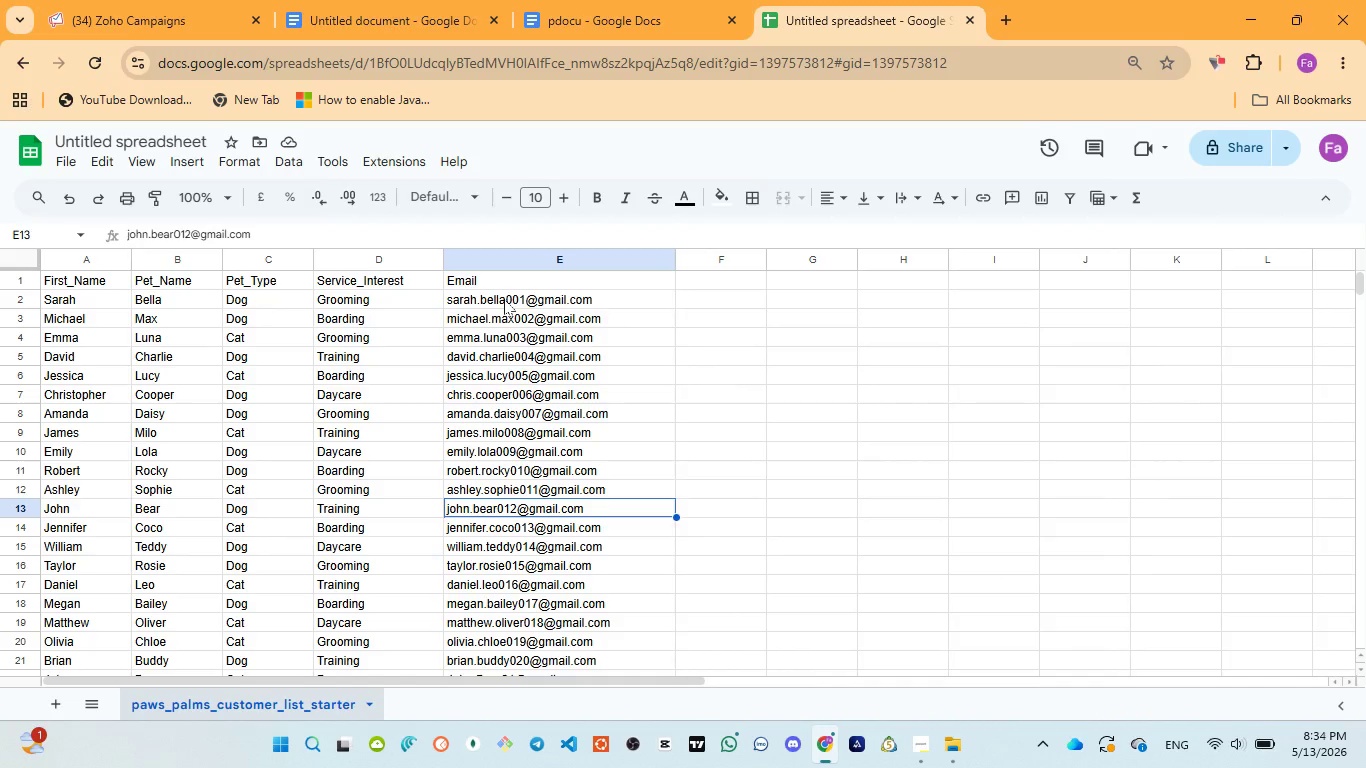 
double_click([504, 299])
 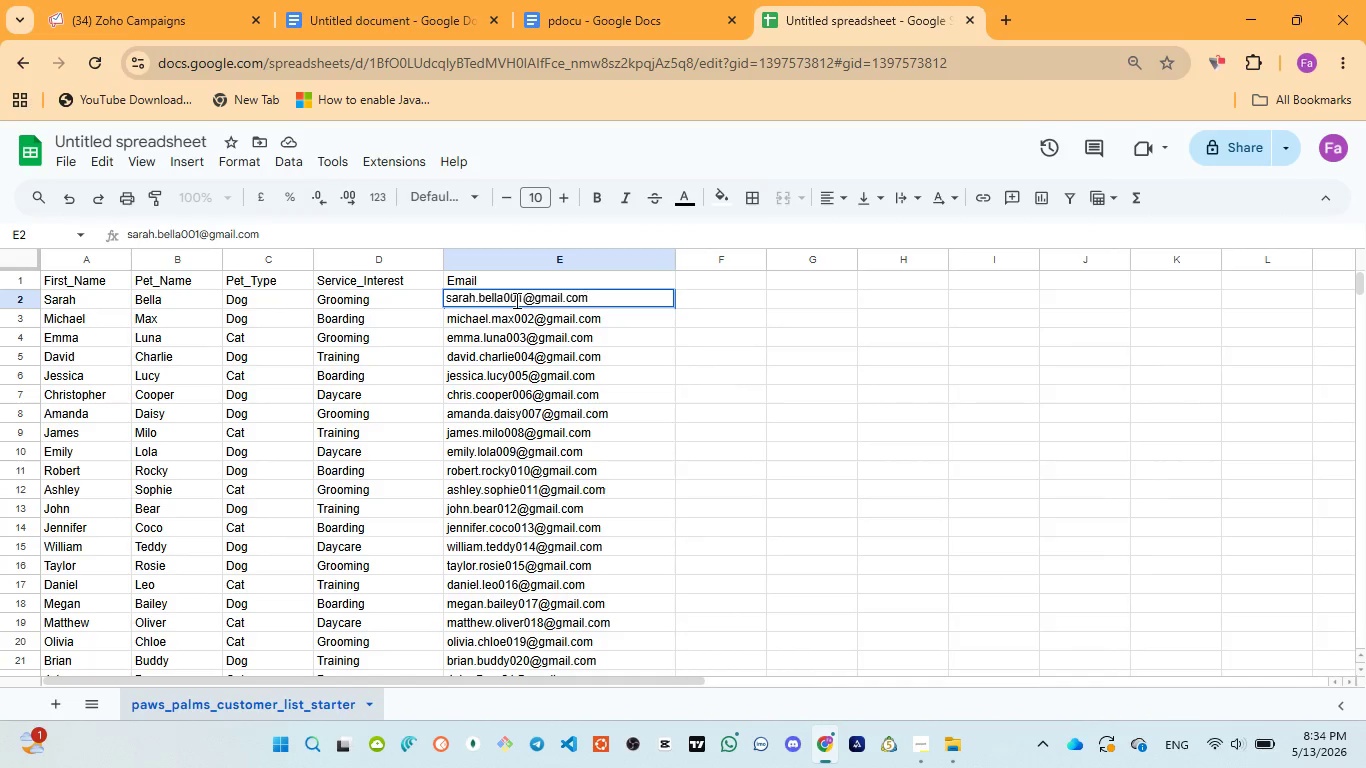 
left_click([515, 300])
 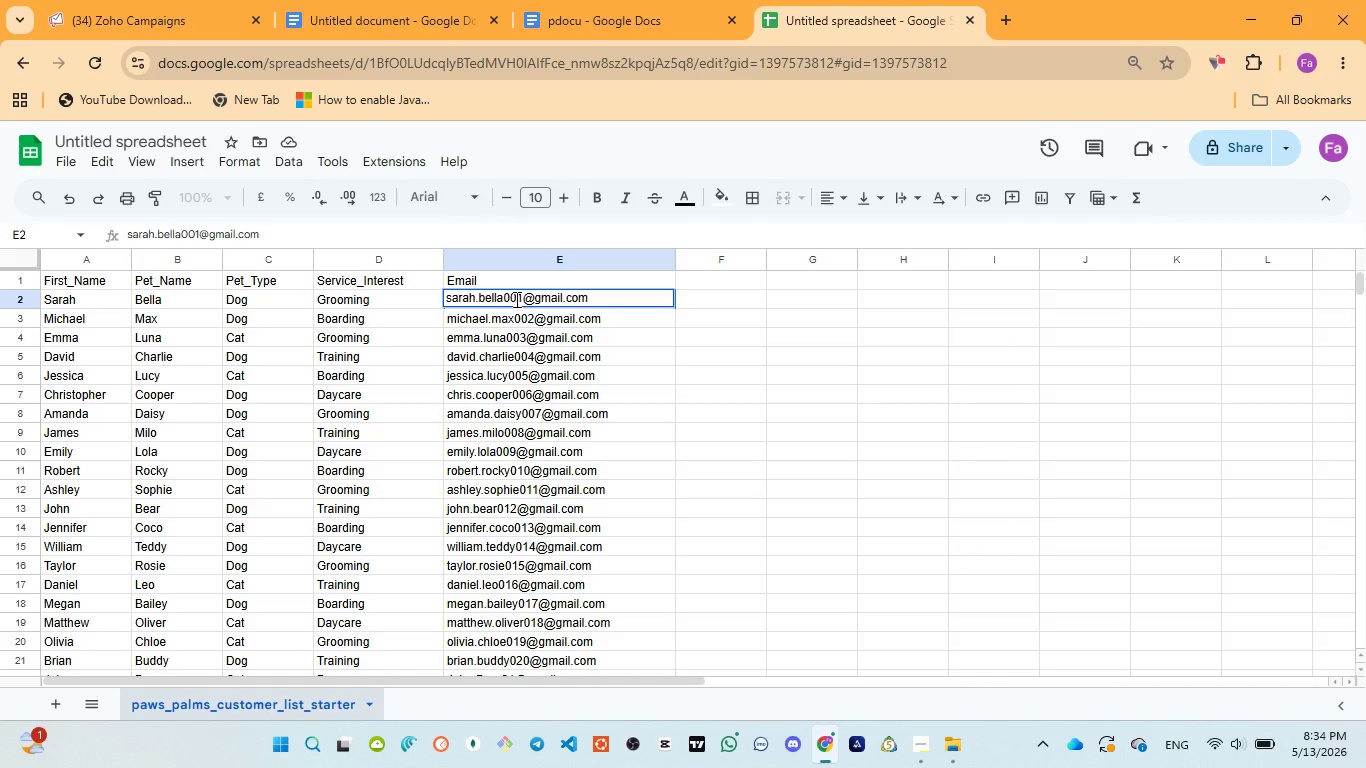 
type(gfbc)
 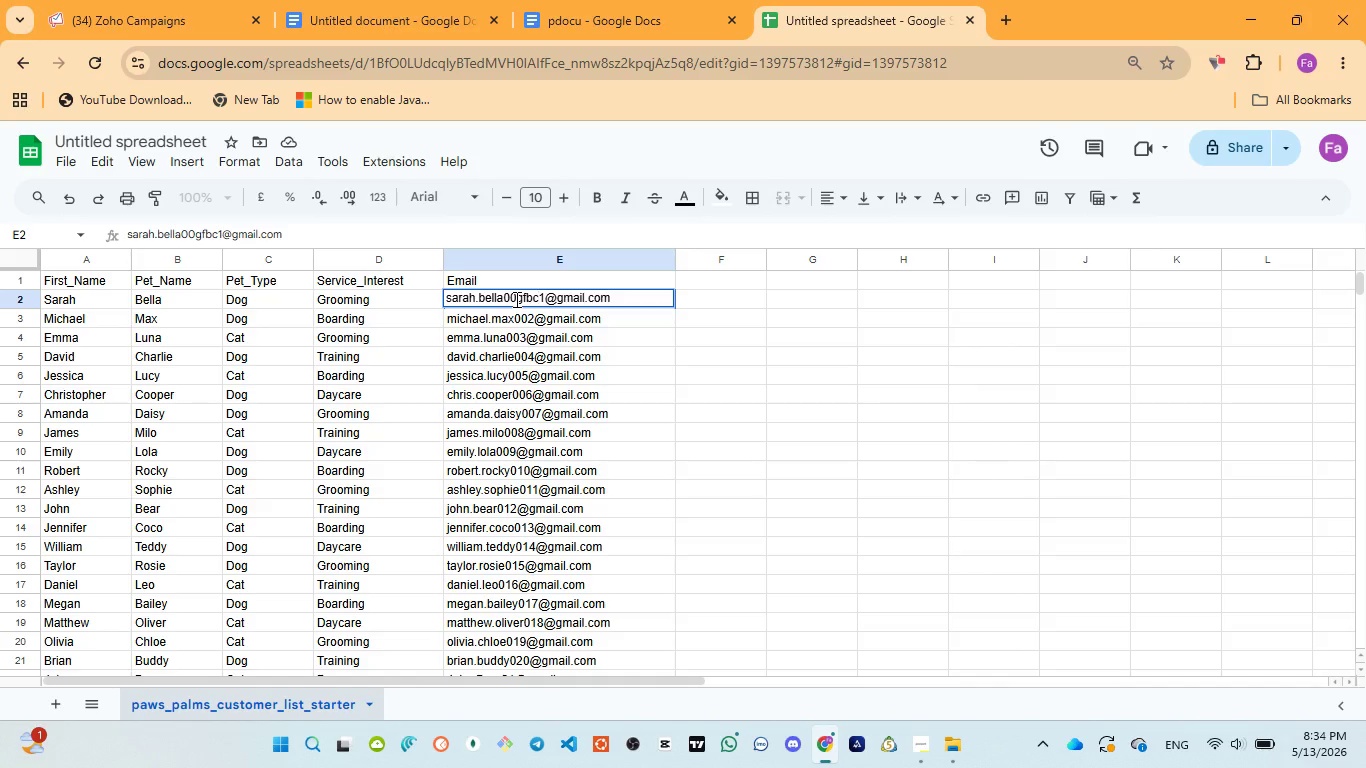 
wait(18.14)
 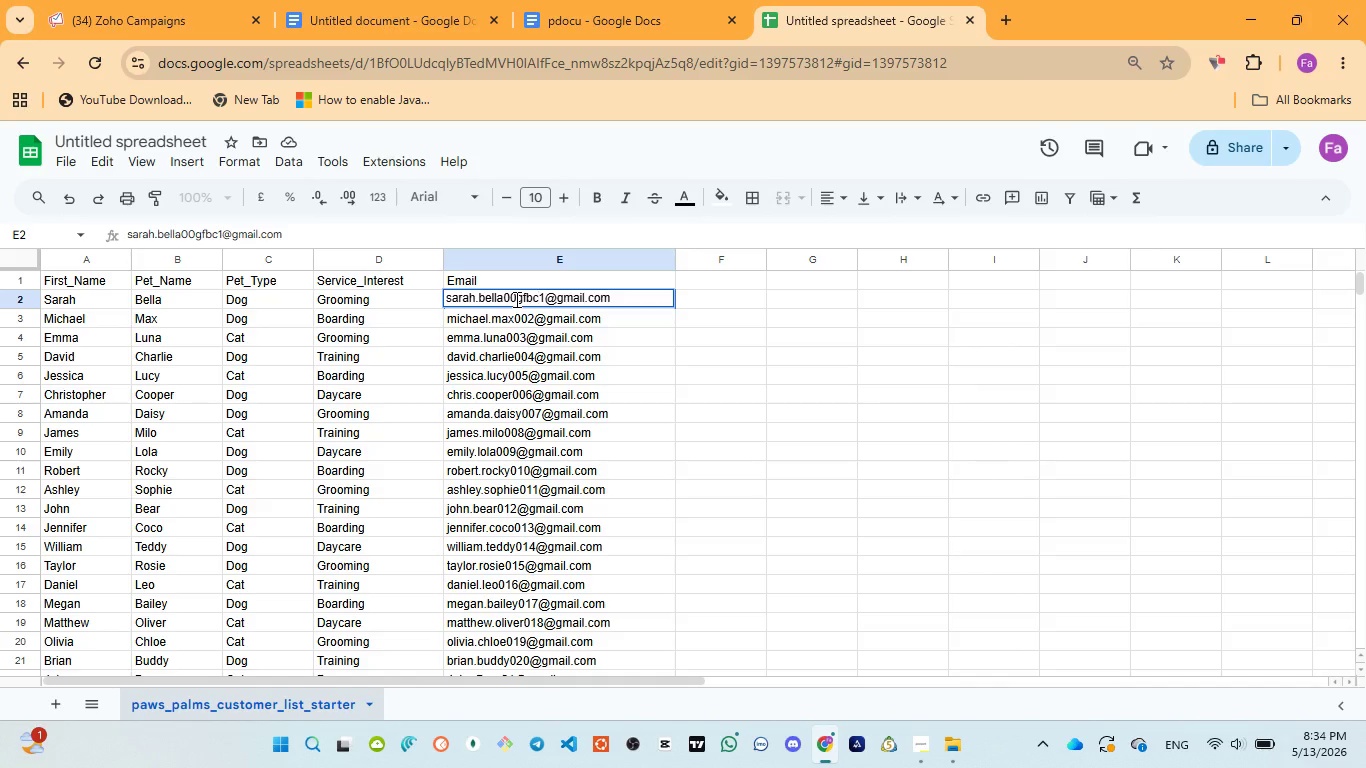 
double_click([527, 318])
 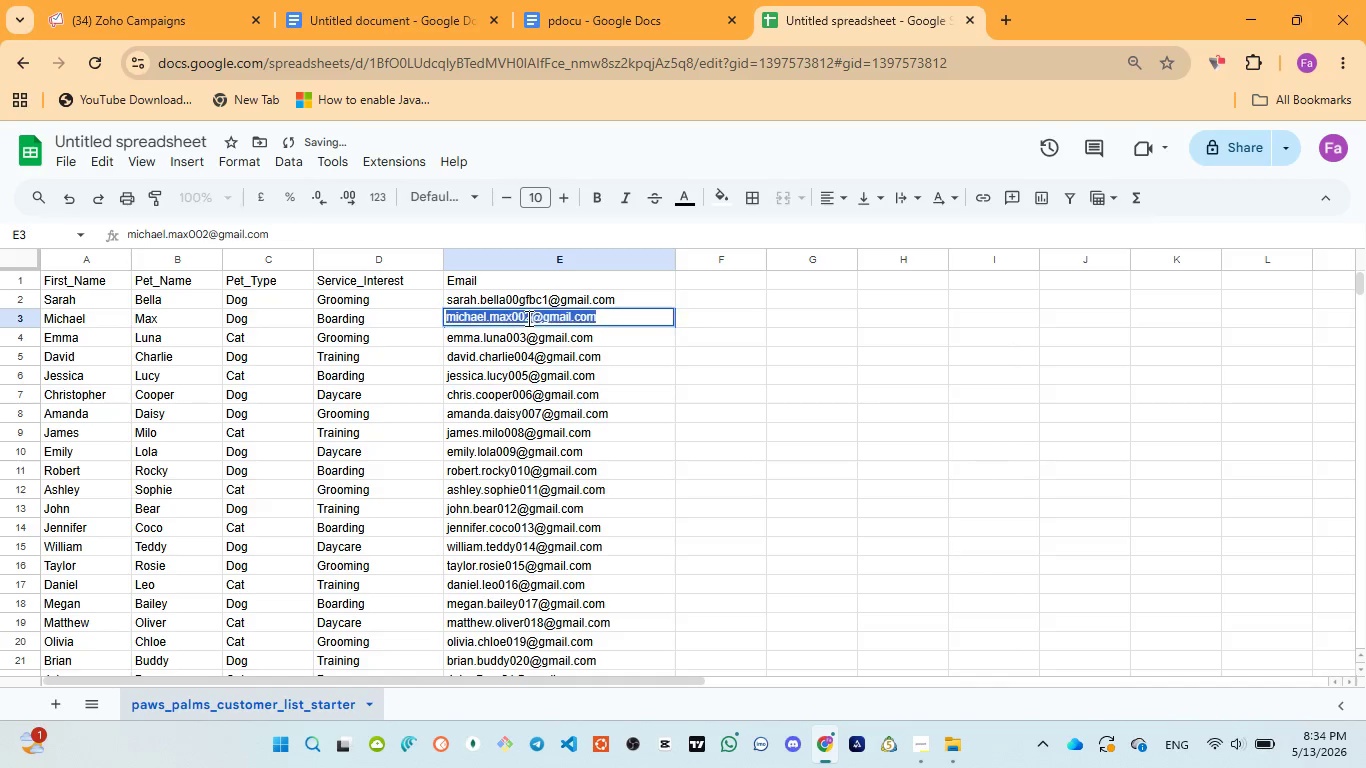 
triple_click([527, 318])
 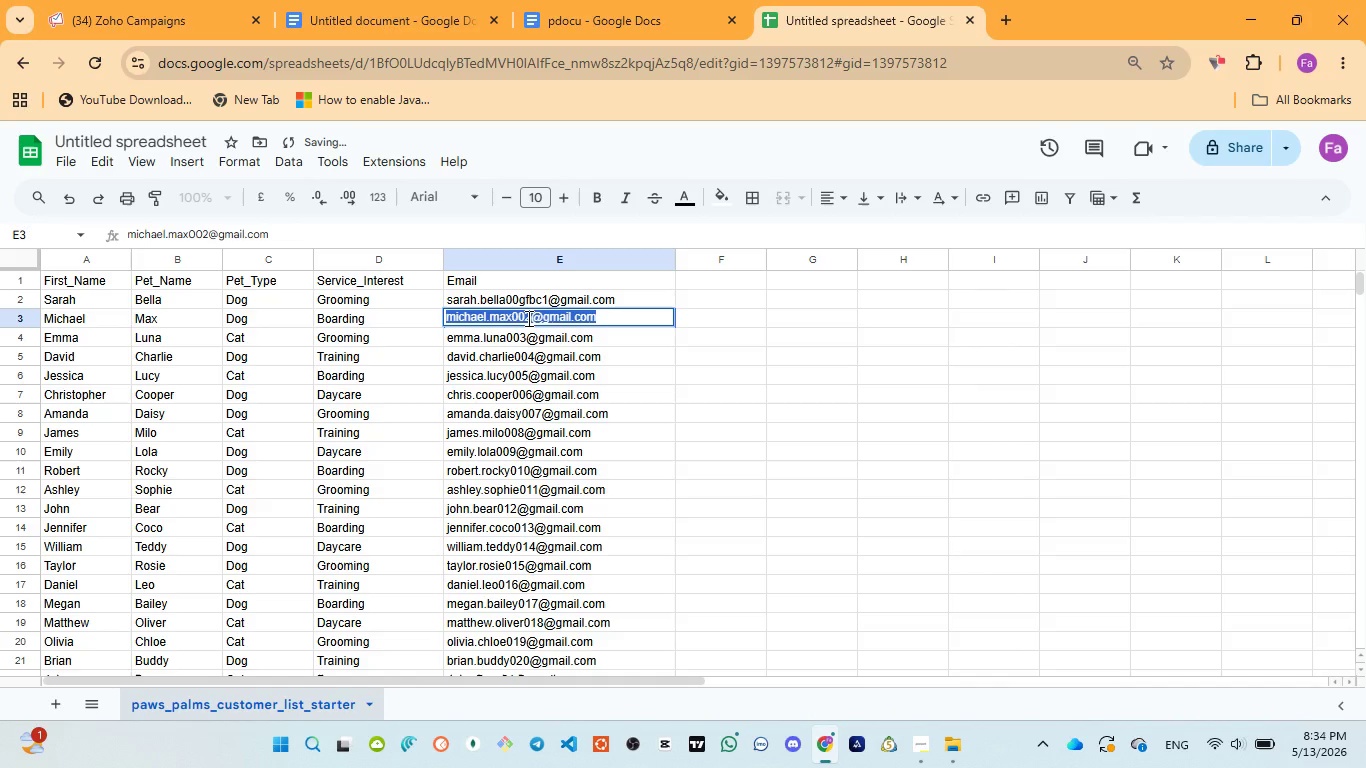 
left_click([527, 318])
 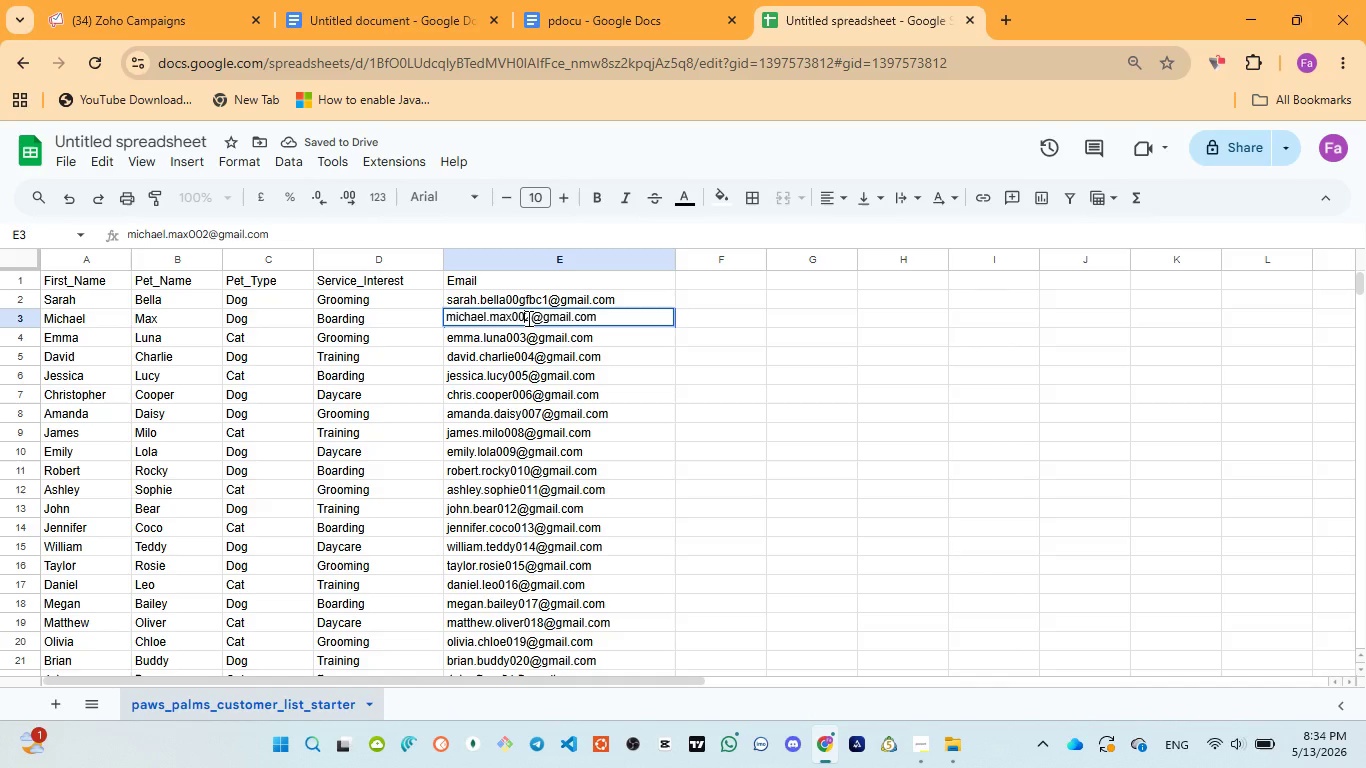 
type(kjiuyhjjj)
 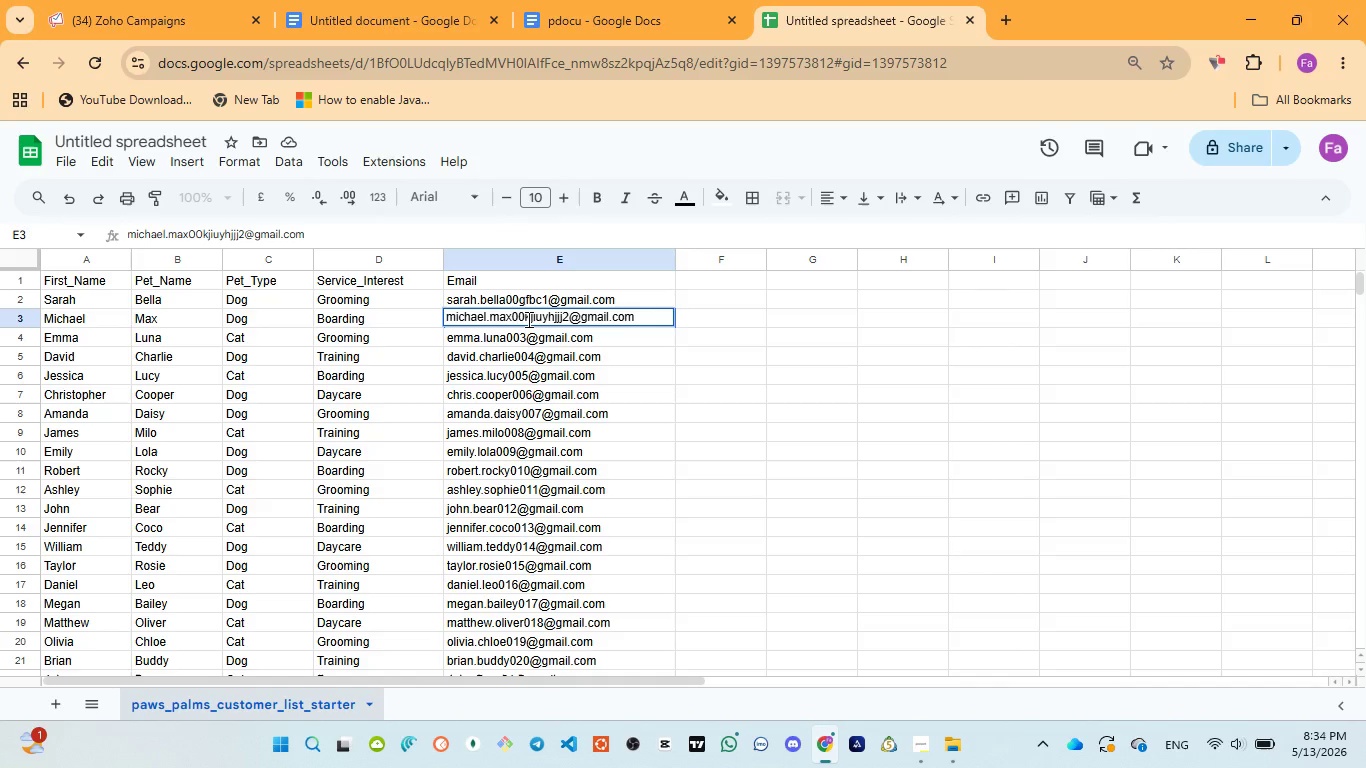 
left_click([523, 336])
 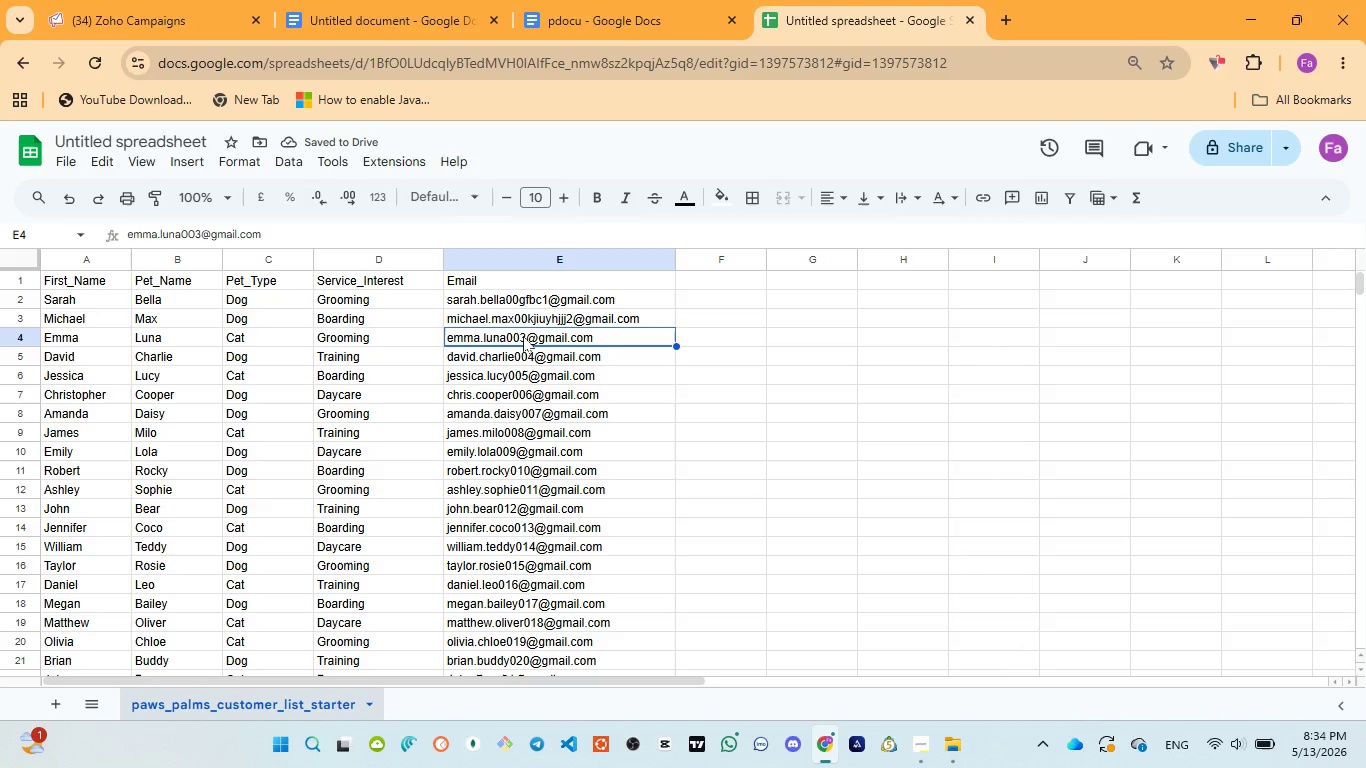 
double_click([523, 336])
 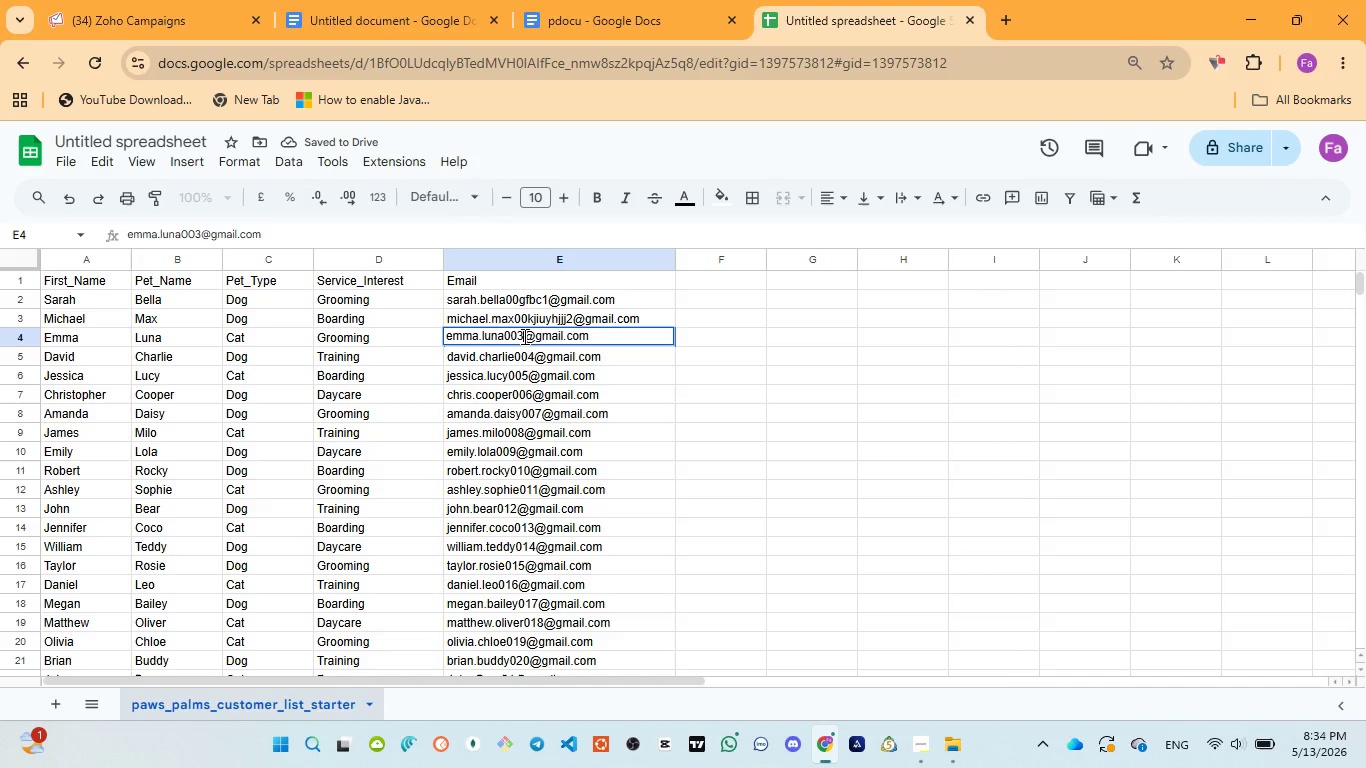 
left_click([523, 336])
 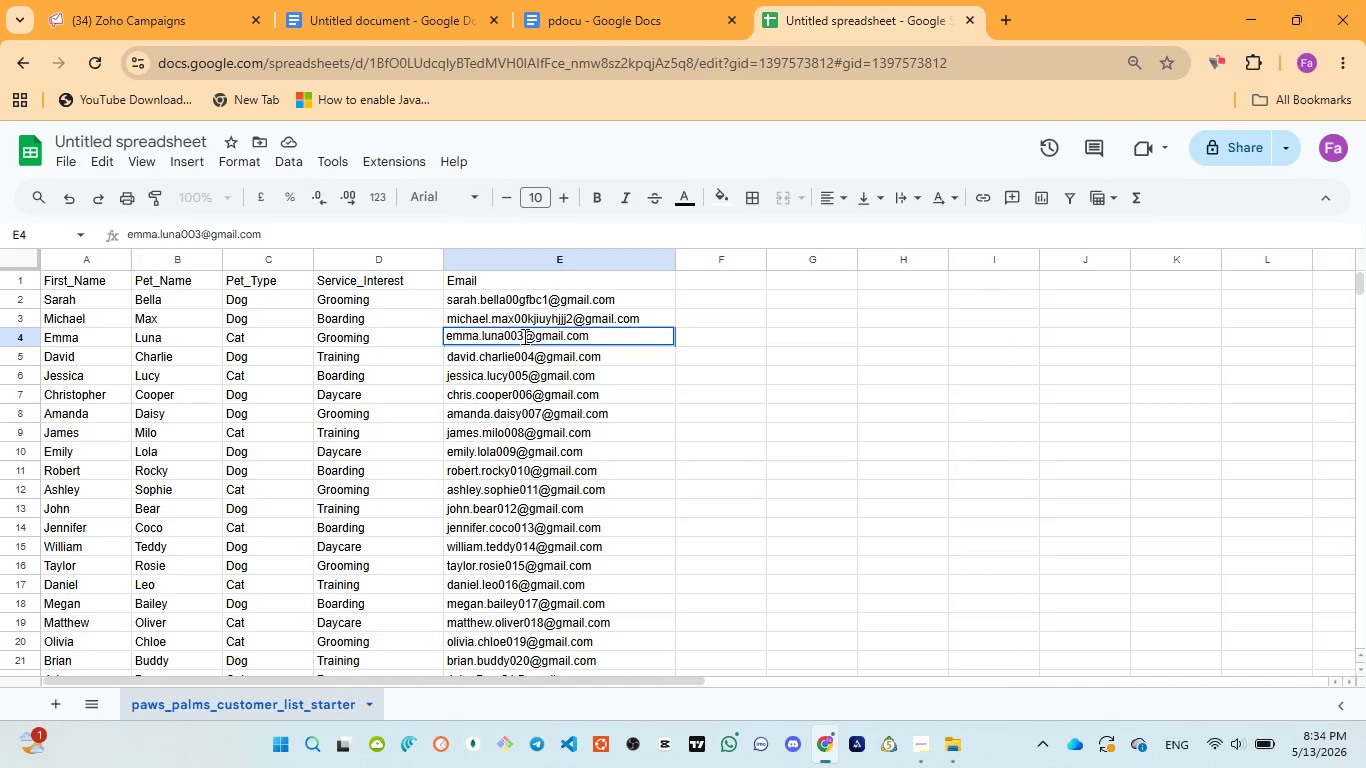 
type(lkjiikk)
 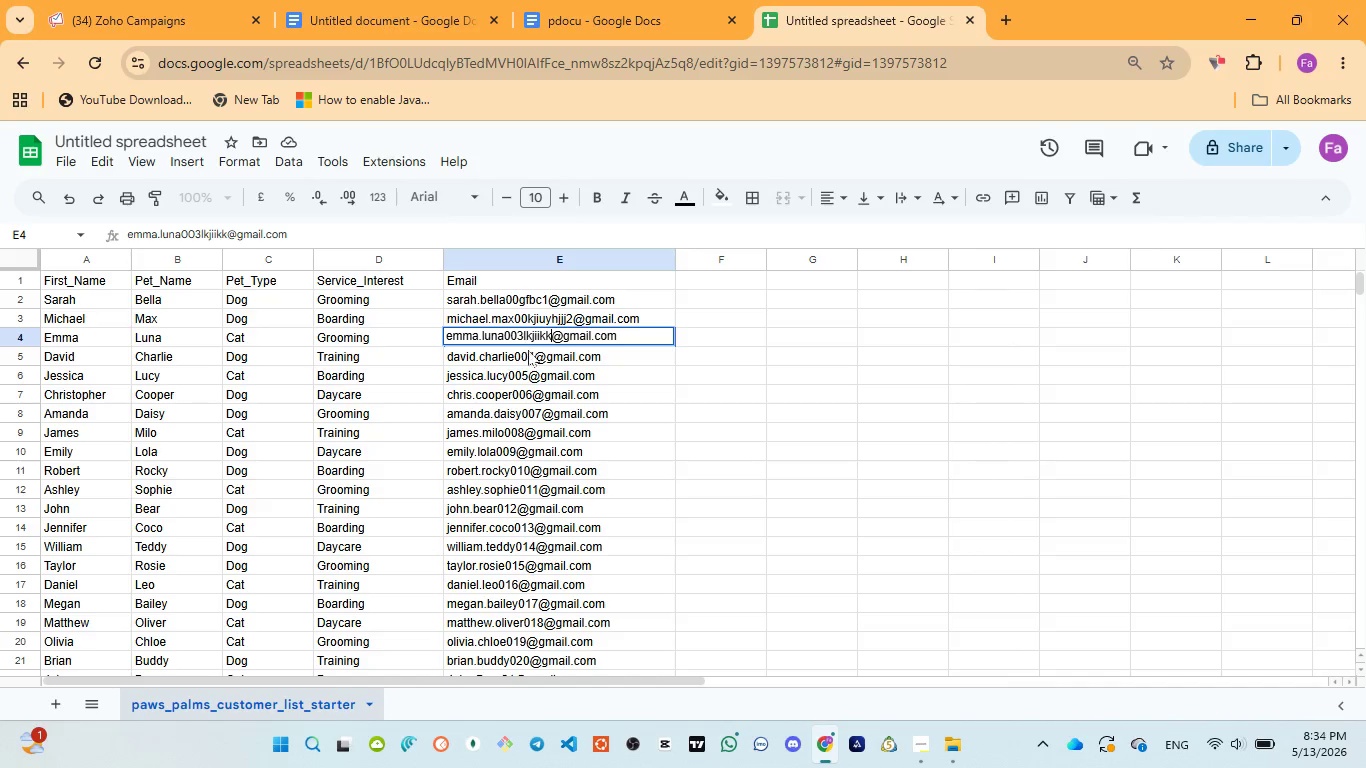 
double_click([531, 356])
 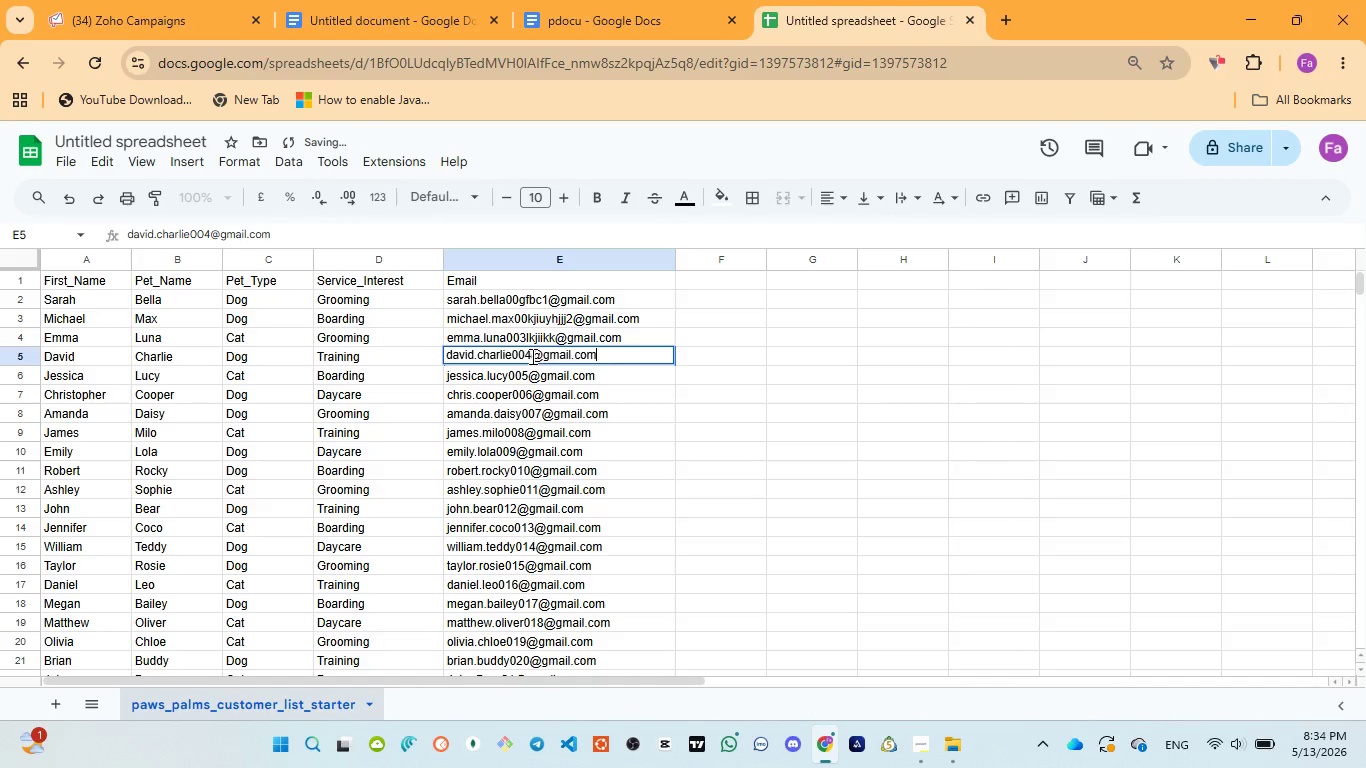 
left_click([531, 356])
 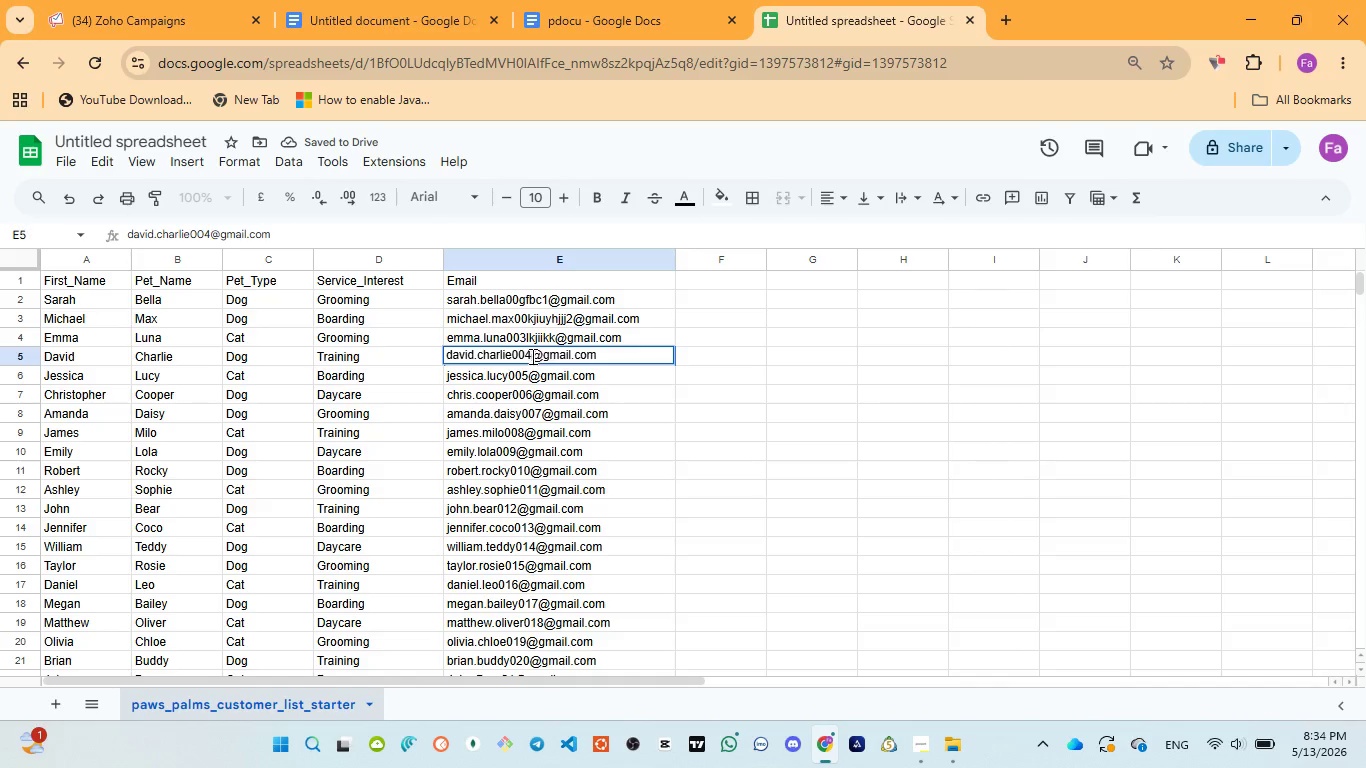 
type(gdere)
 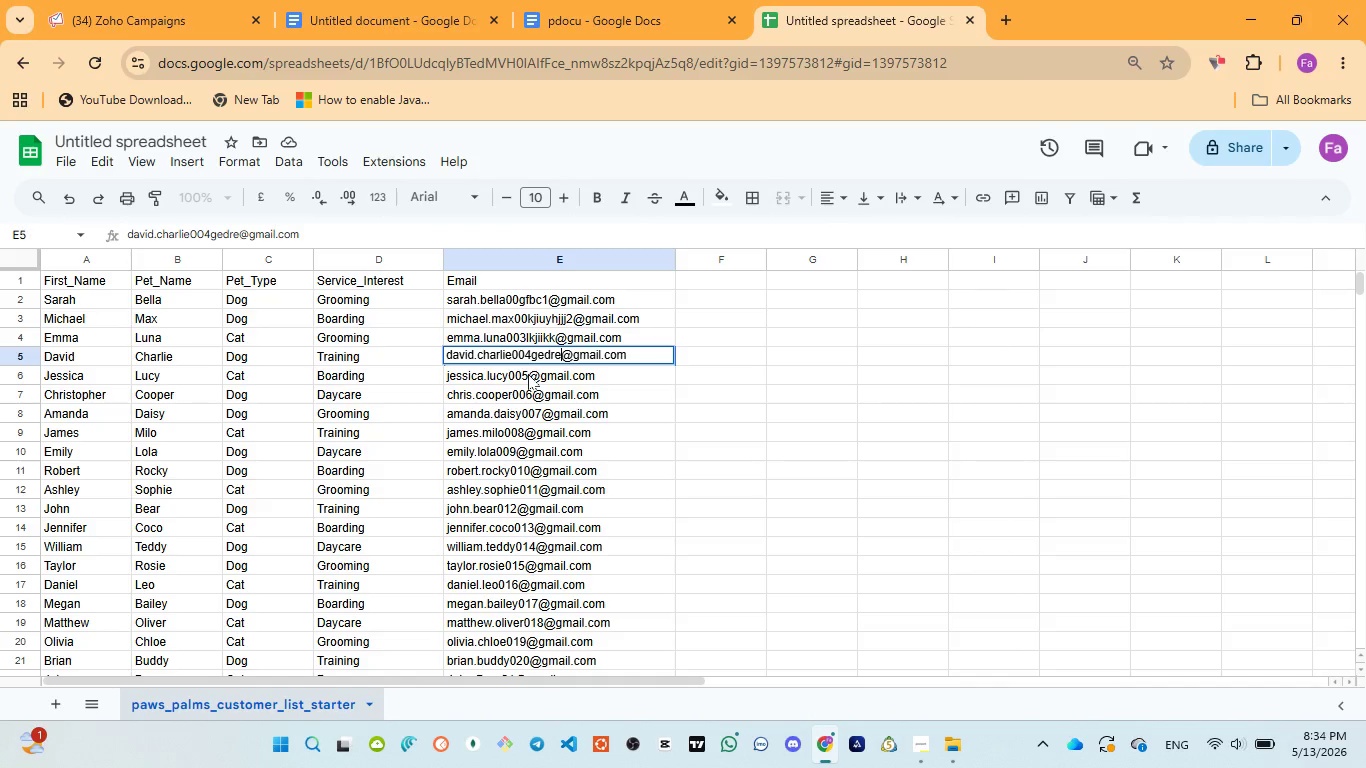 
left_click([528, 374])
 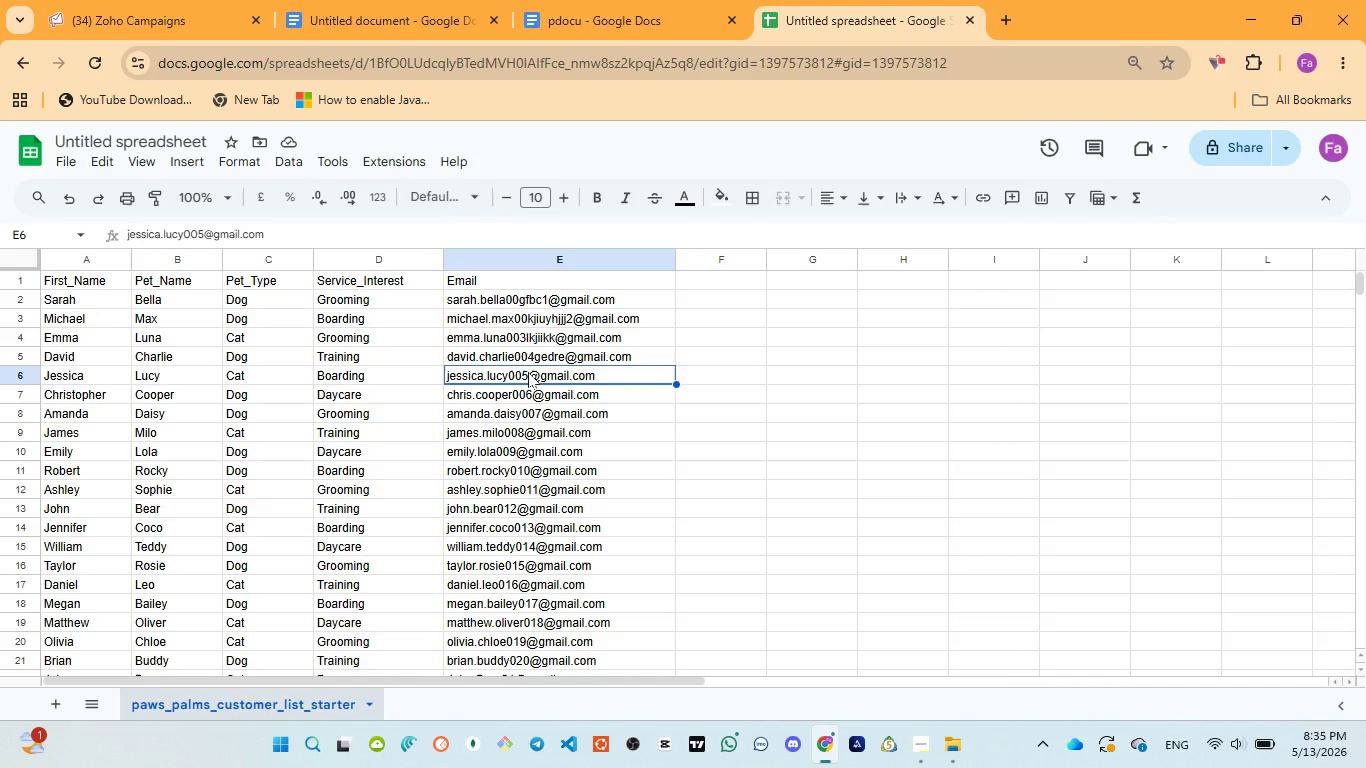 
wait(16.33)
 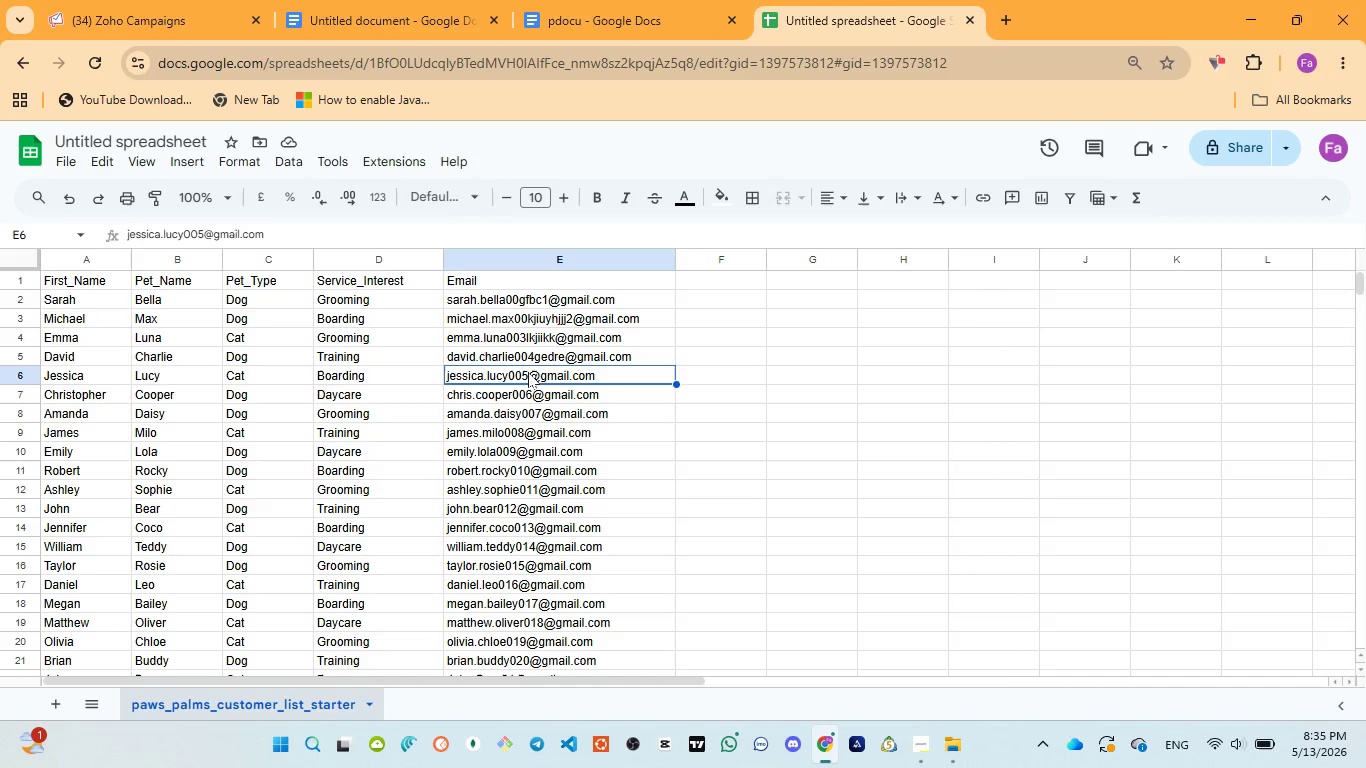 
left_click([512, 366])
 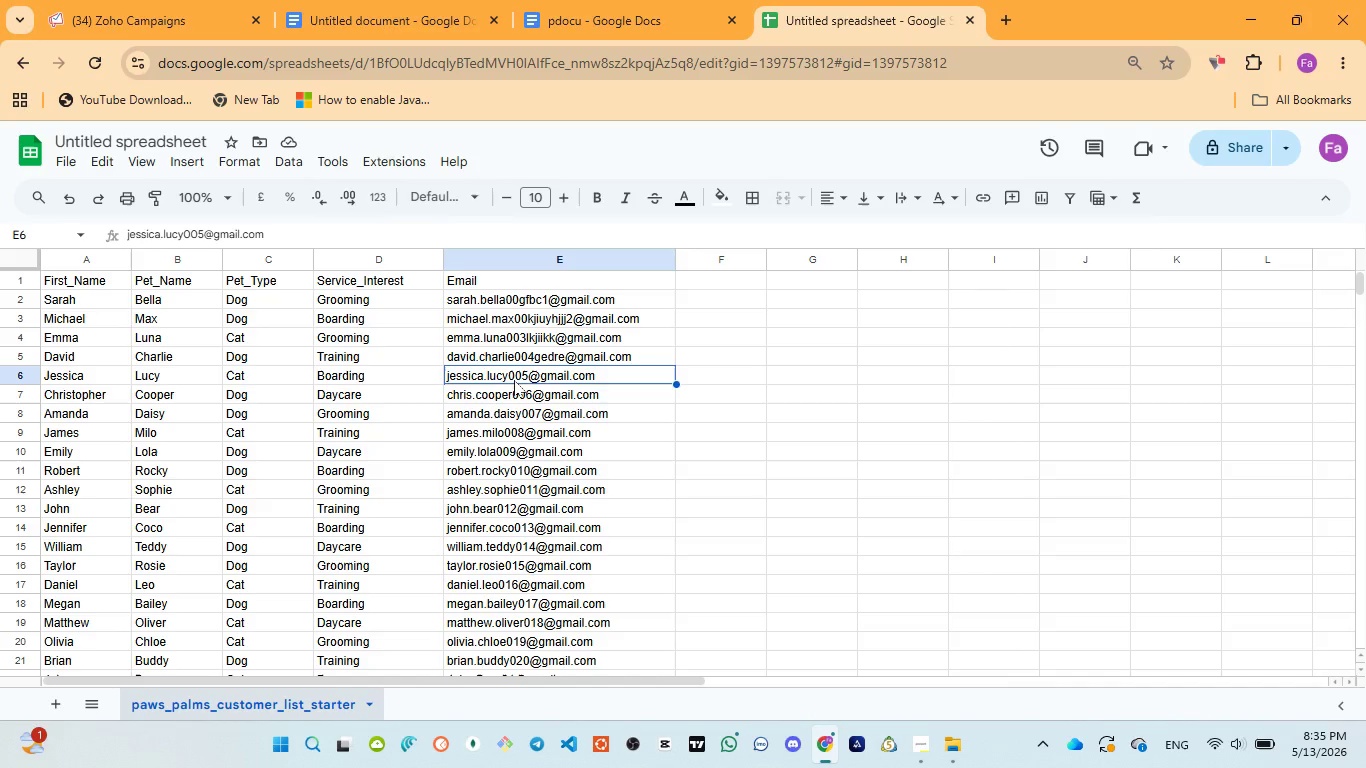 
double_click([514, 380])
 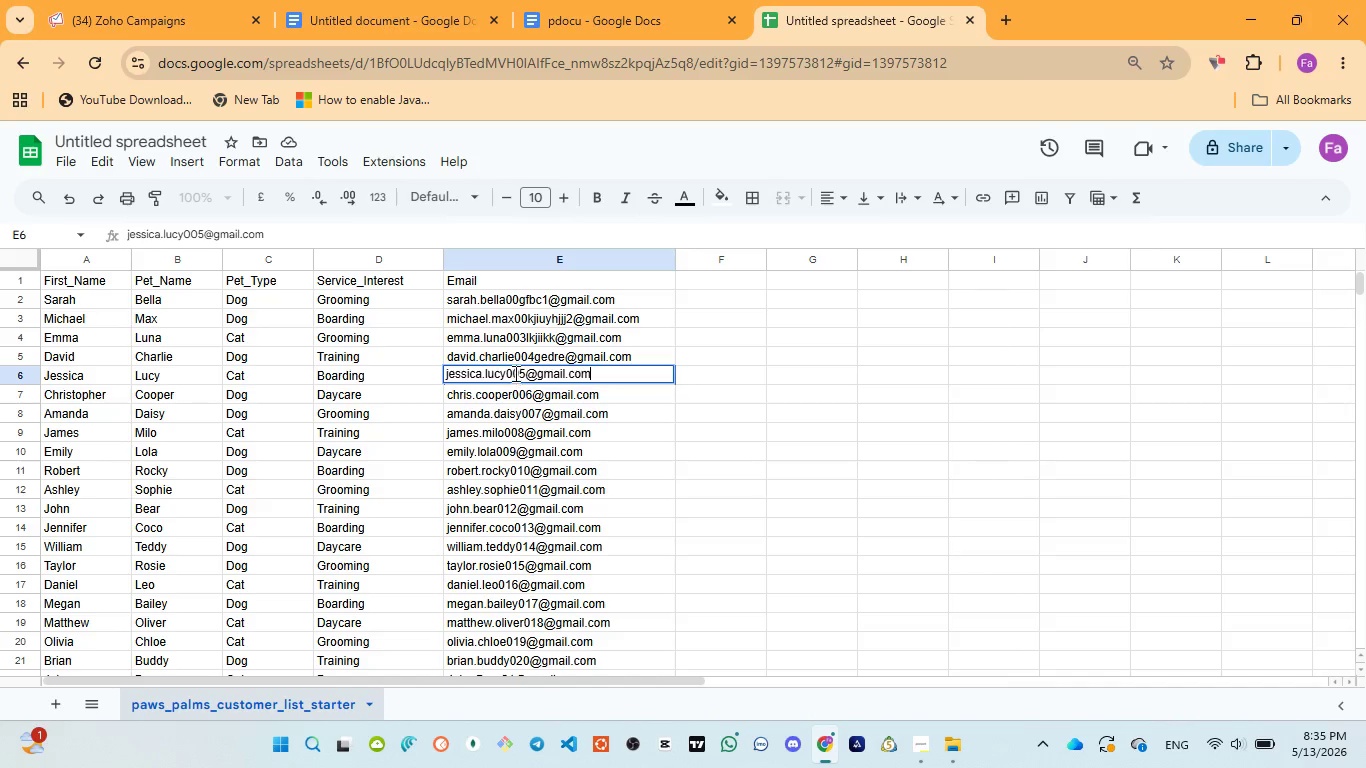 
left_click([514, 372])
 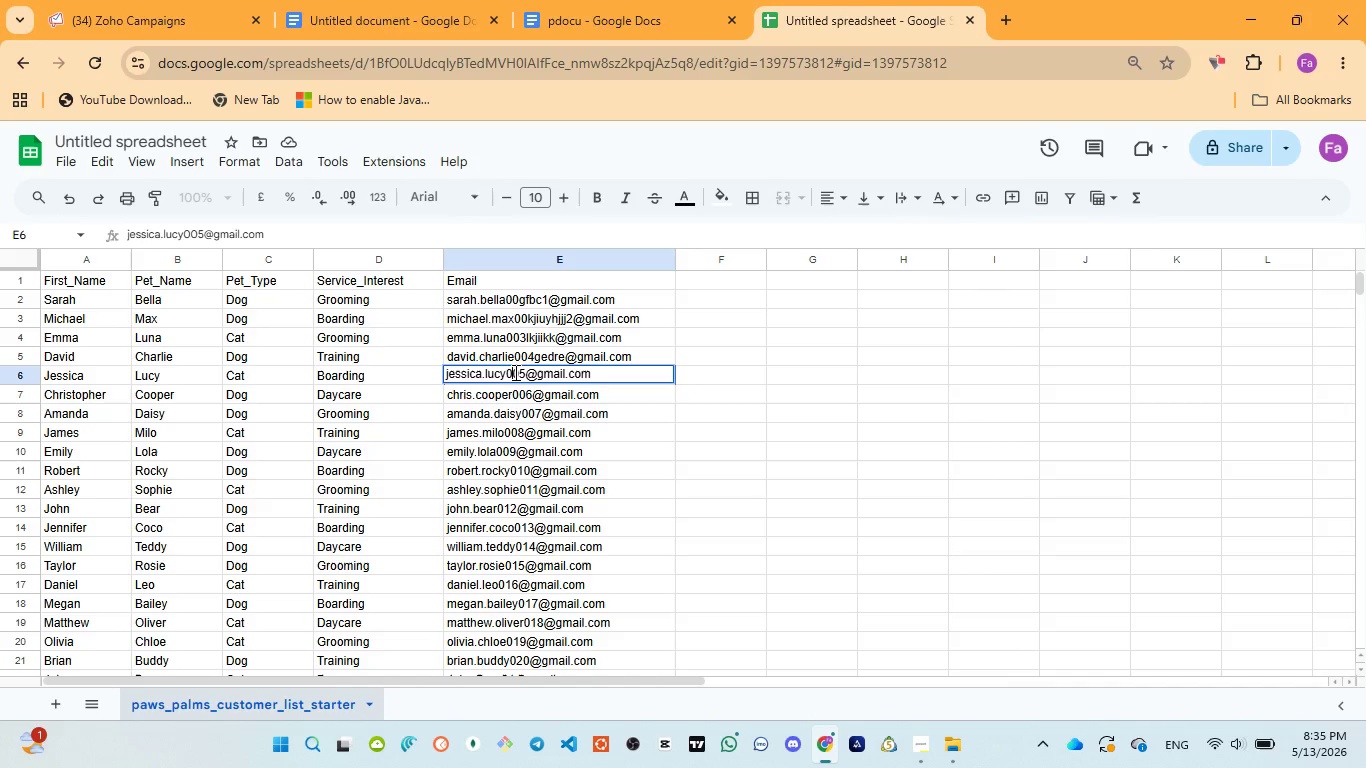 
type(iuiyyg)
 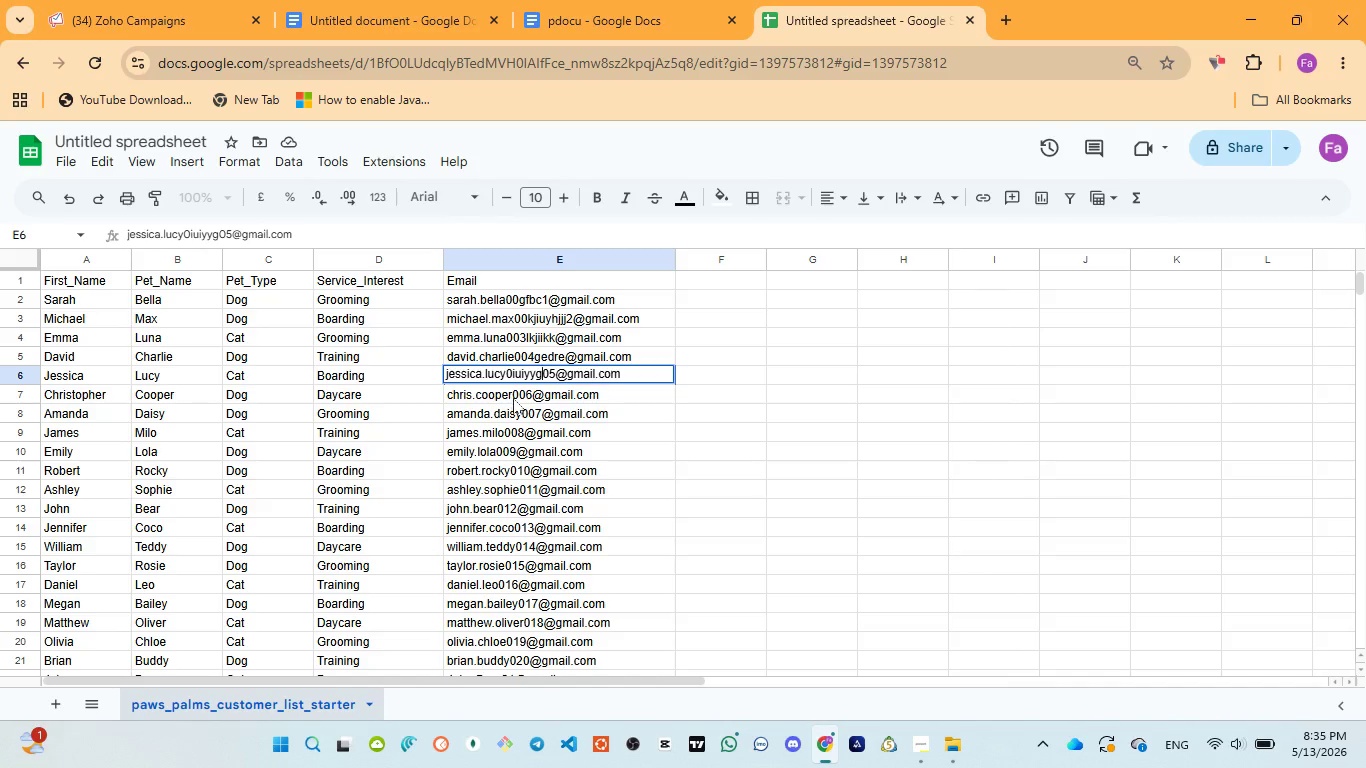 
double_click([526, 395])
 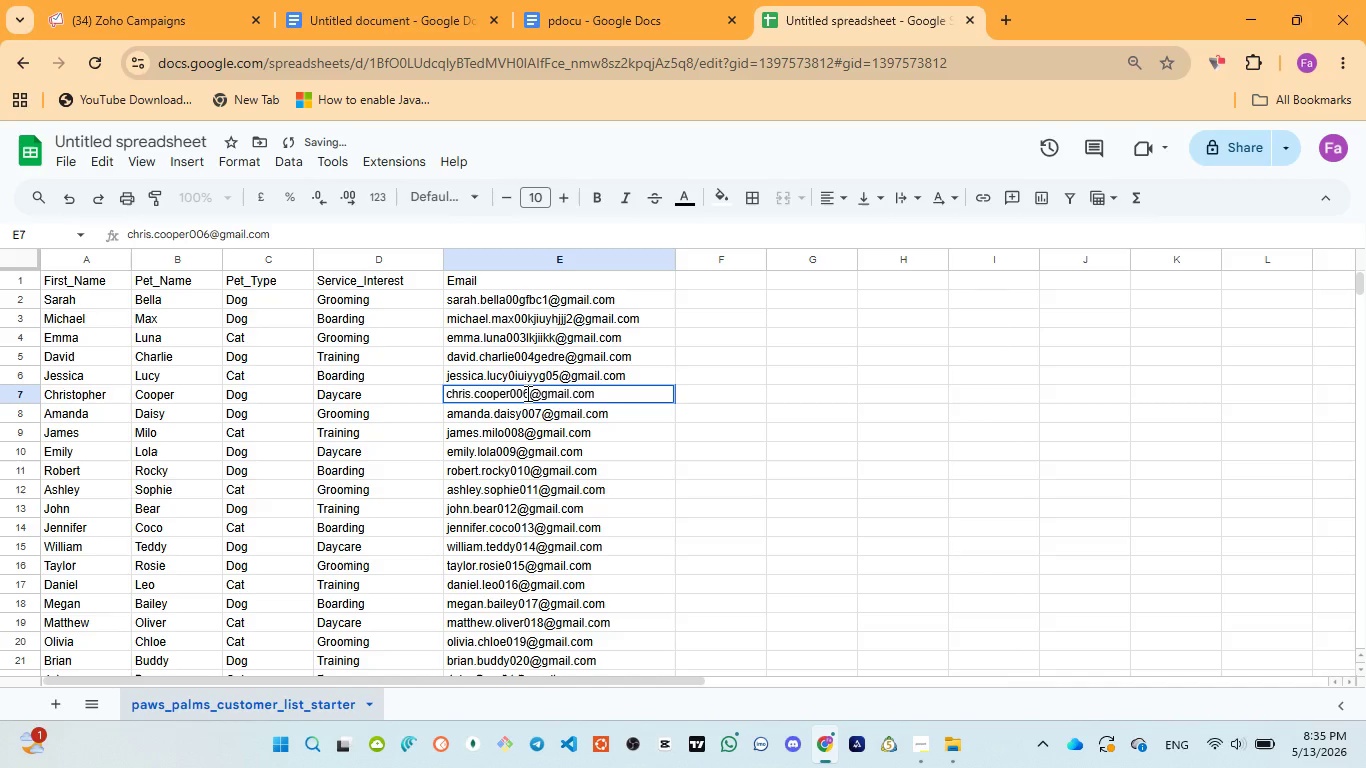 
left_click([526, 393])
 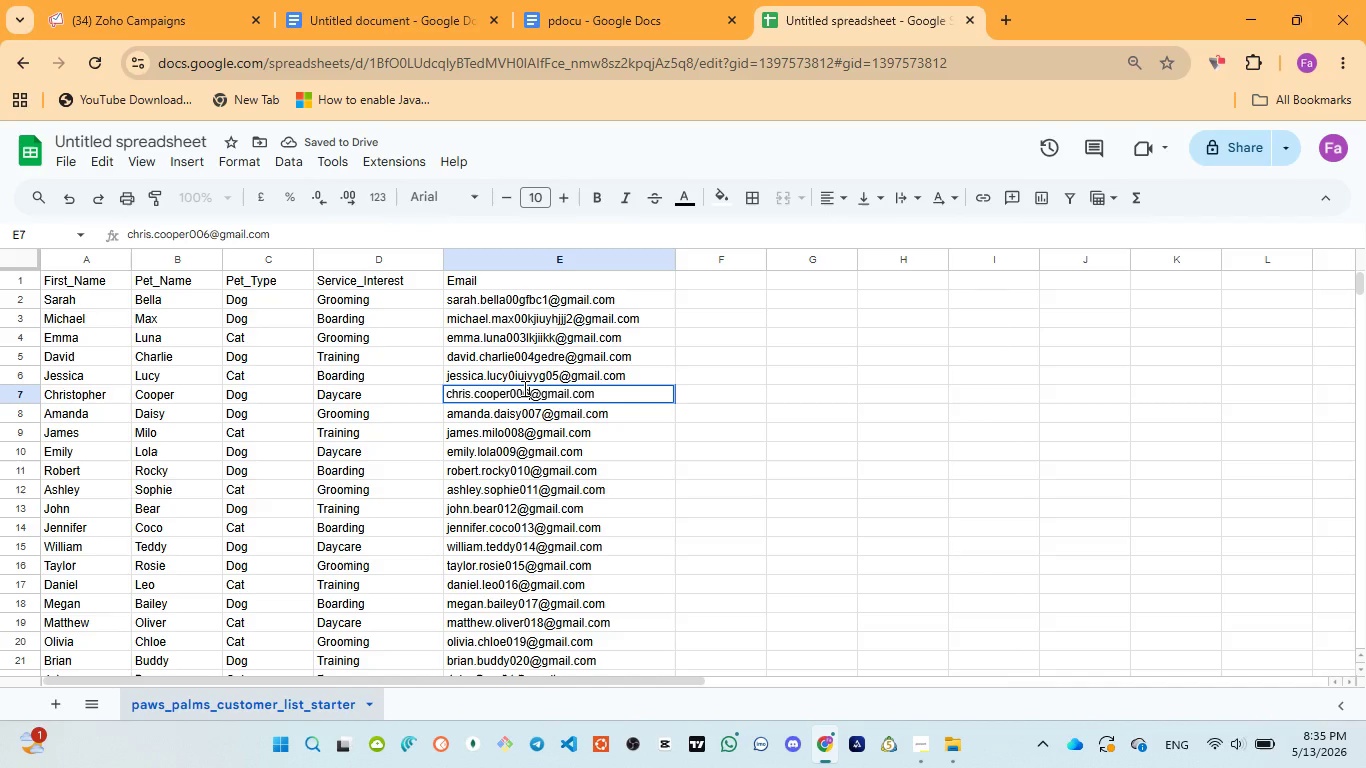 
type(uhgtrtrt)
 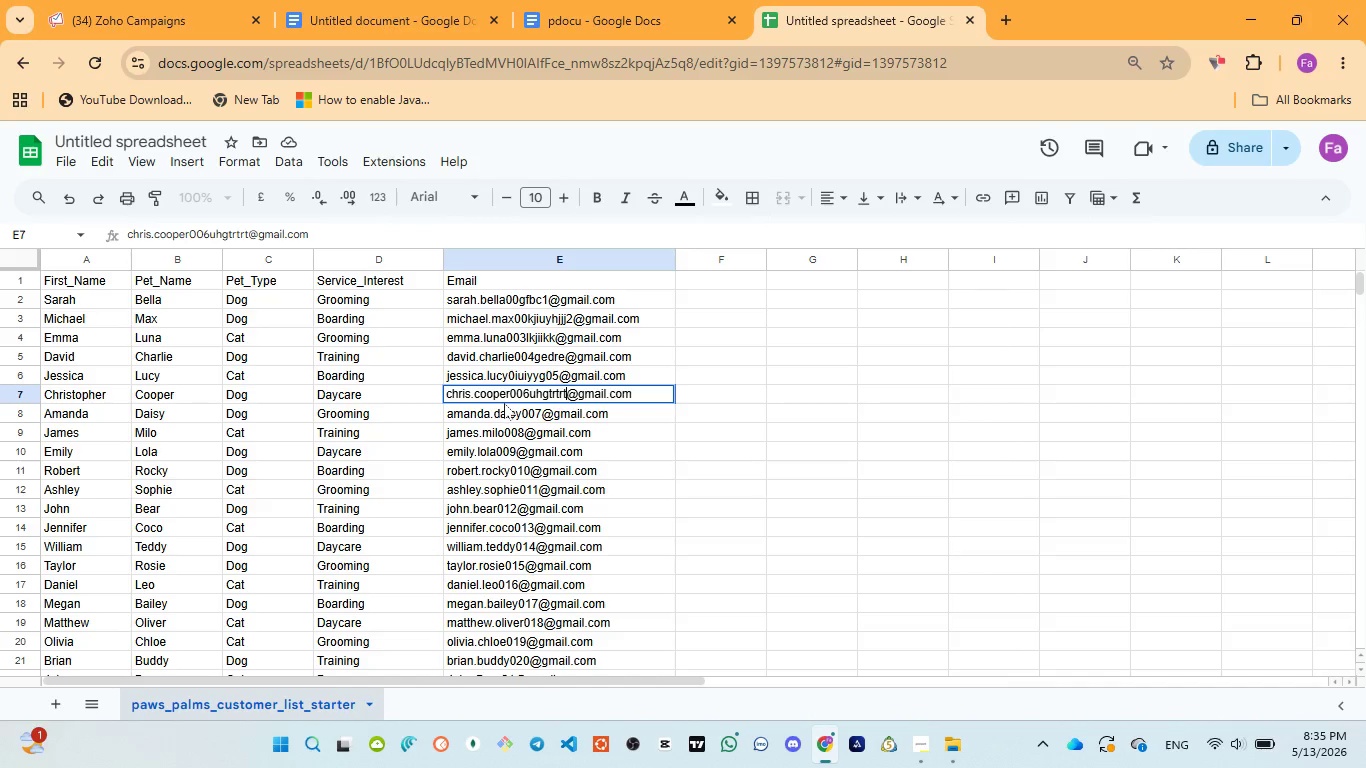 
left_click([513, 421])
 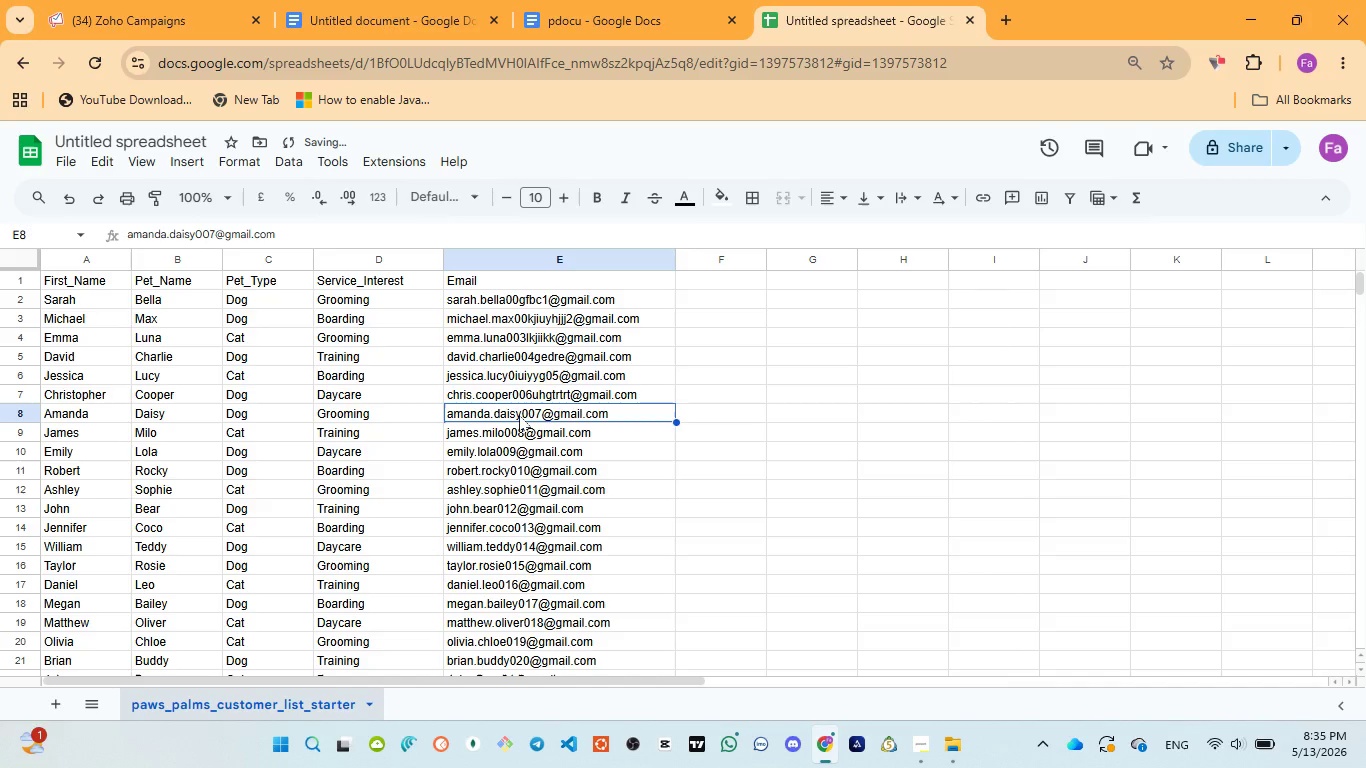 
double_click([519, 415])
 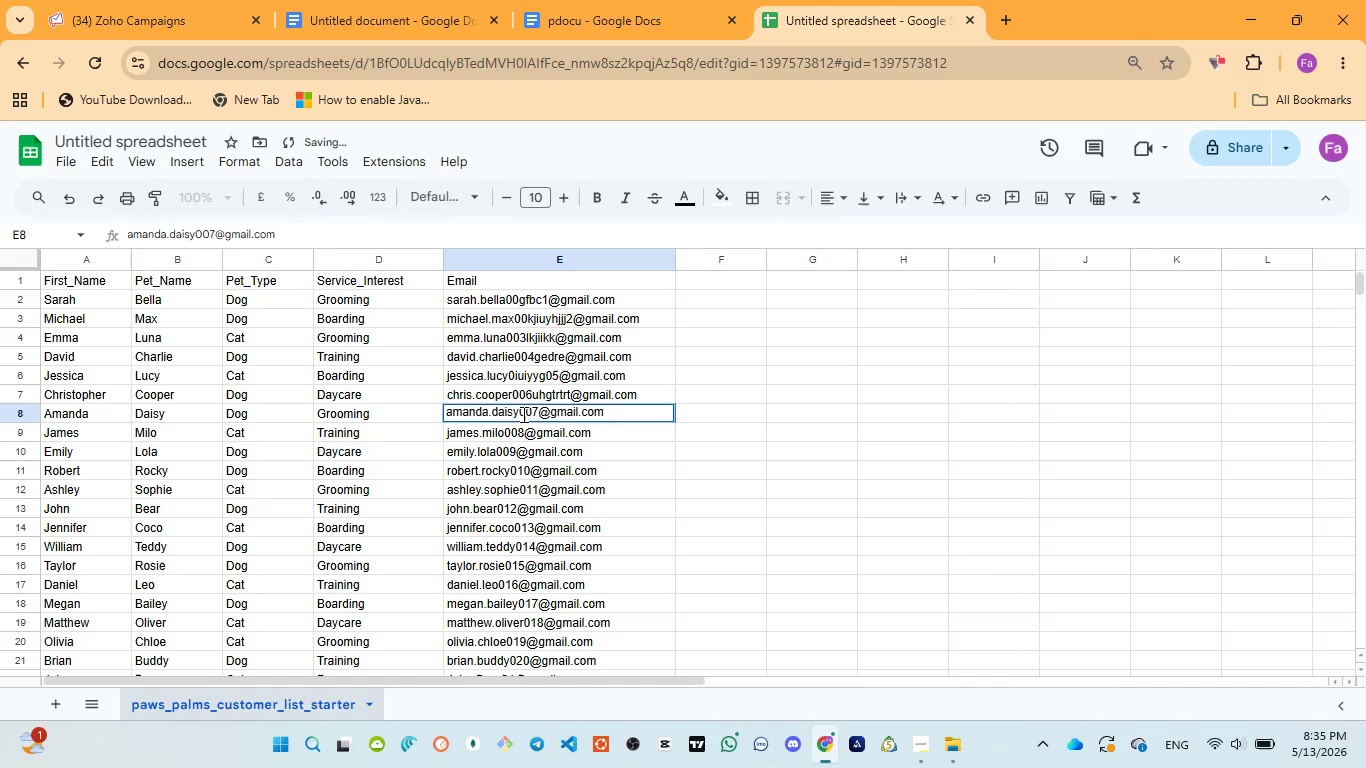 
left_click([523, 413])
 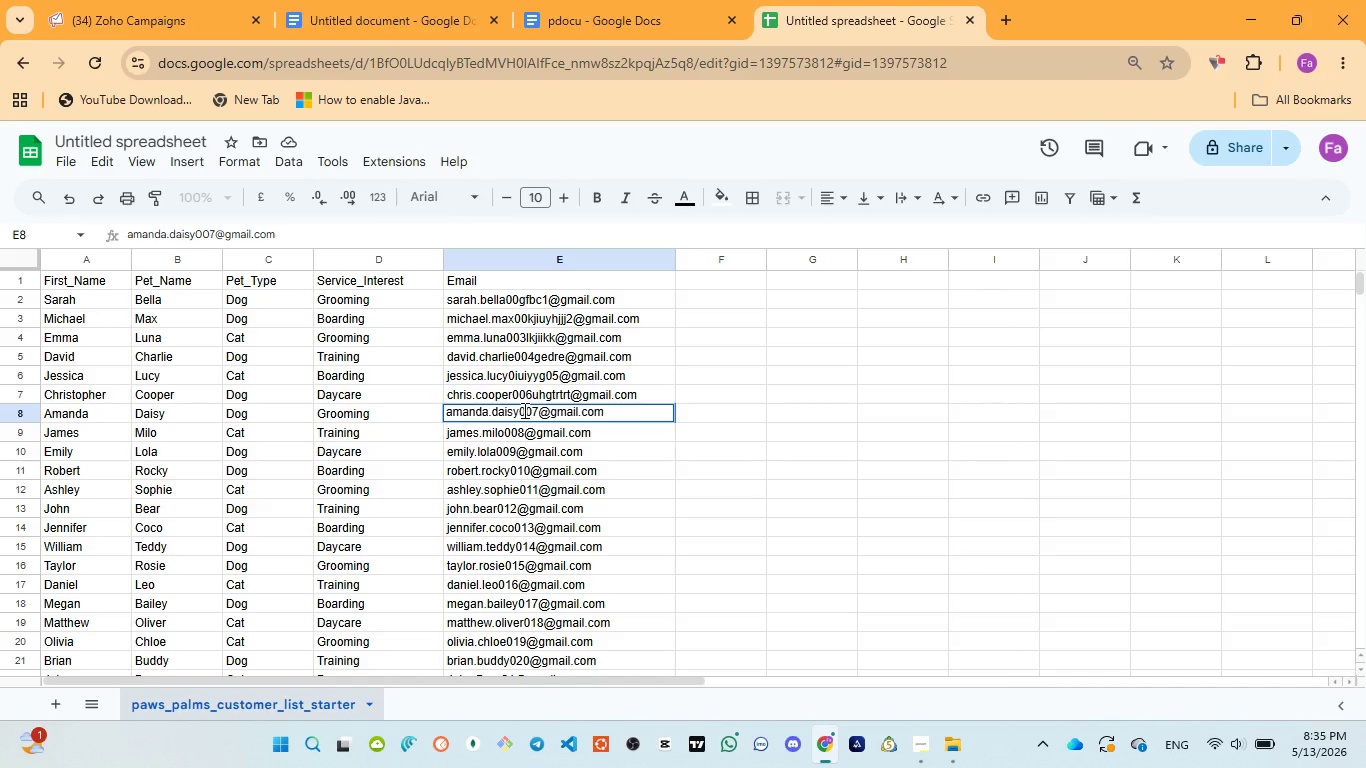 
wait(19.42)
 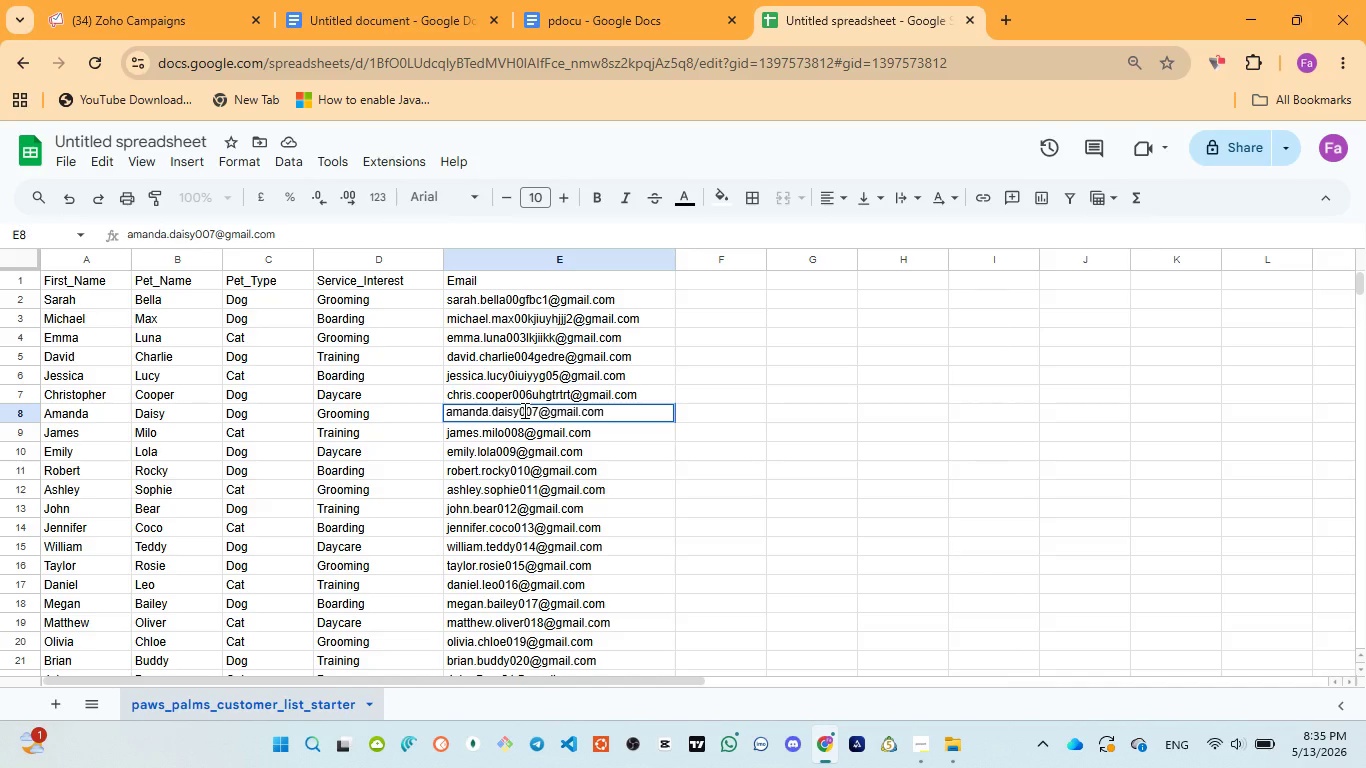 
left_click([523, 410])
 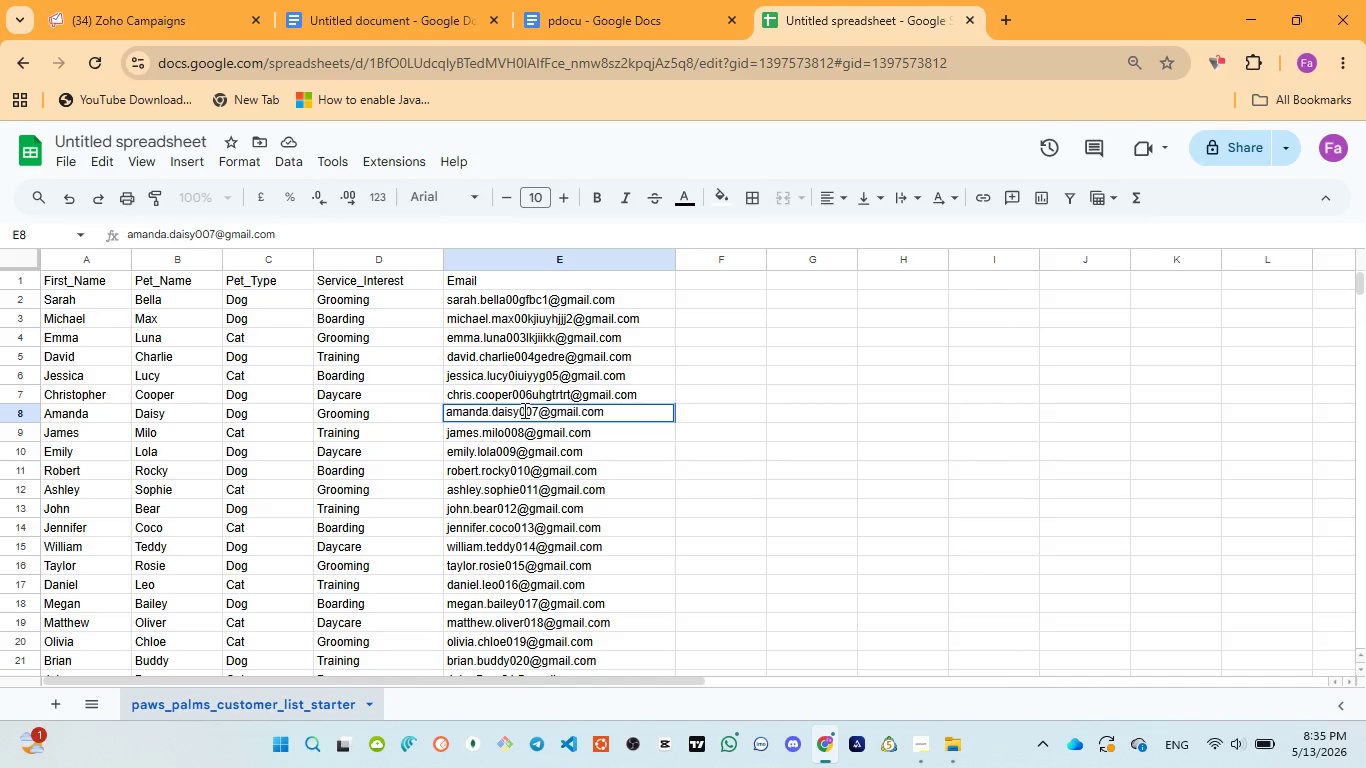 
type(uiytt)
 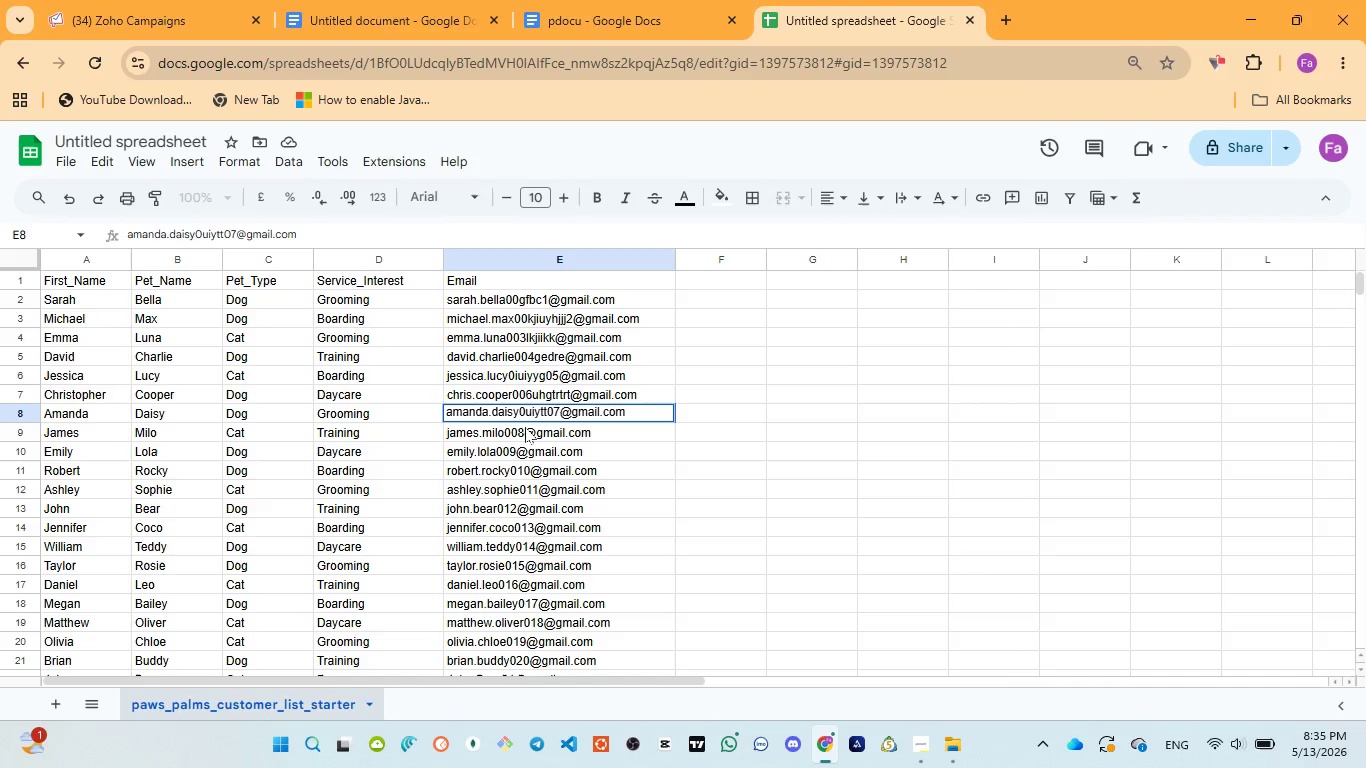 
double_click([525, 435])
 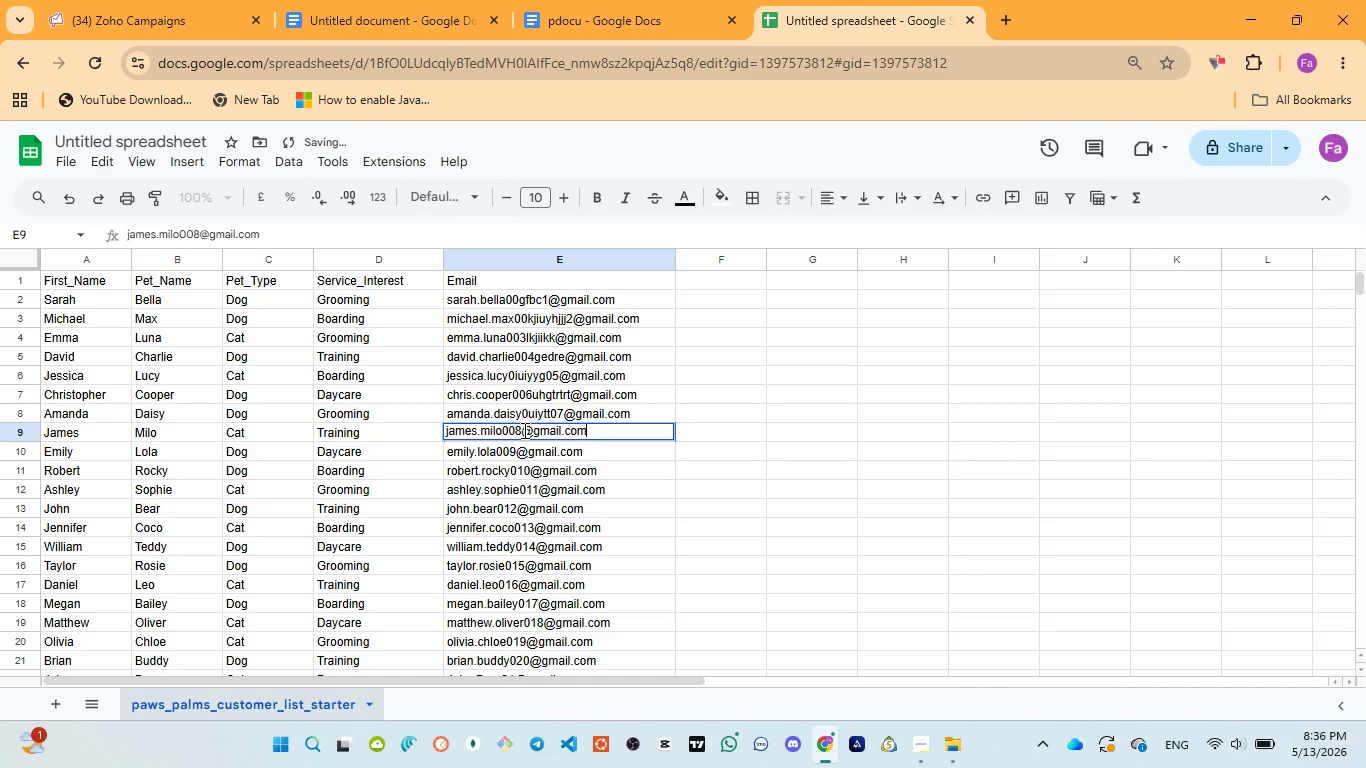 
left_click([523, 430])
 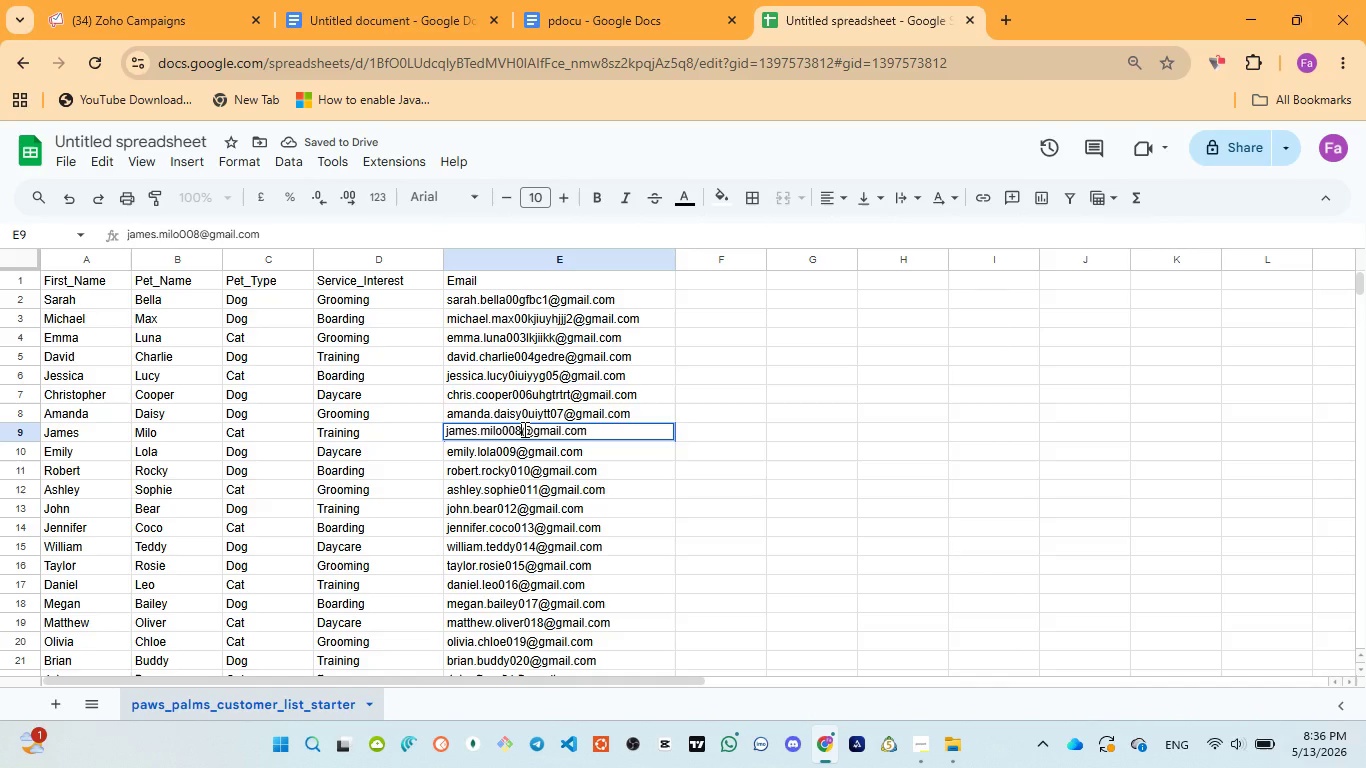 
type(iu7yughg)
 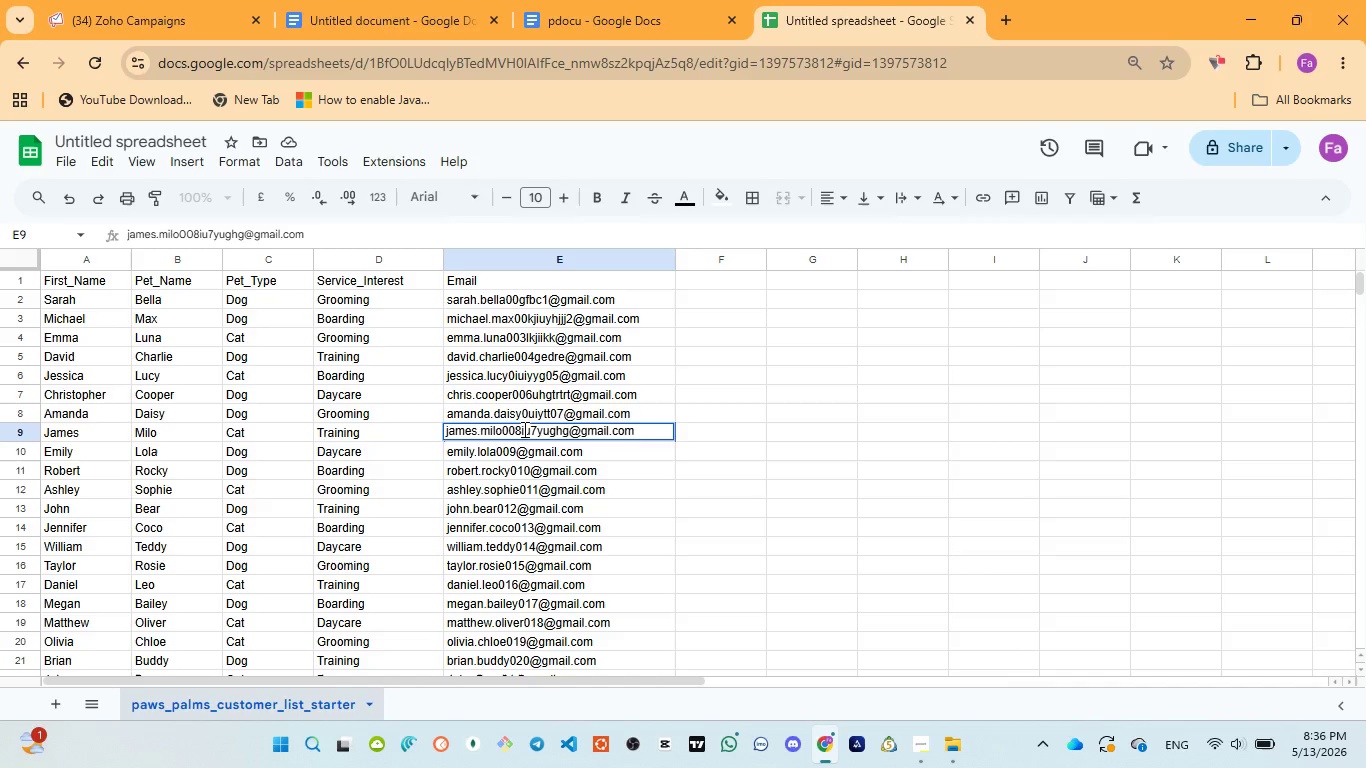 
wait(16.19)
 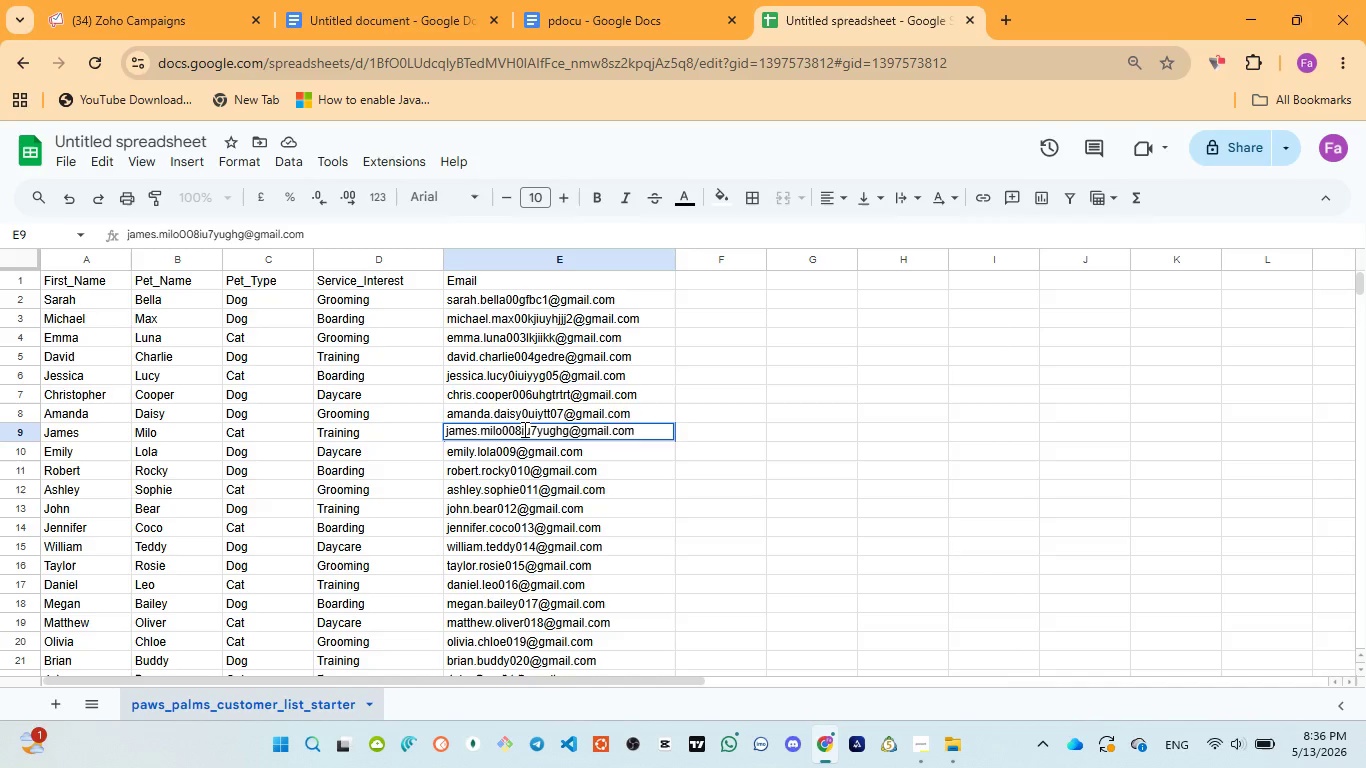 
left_click([498, 453])
 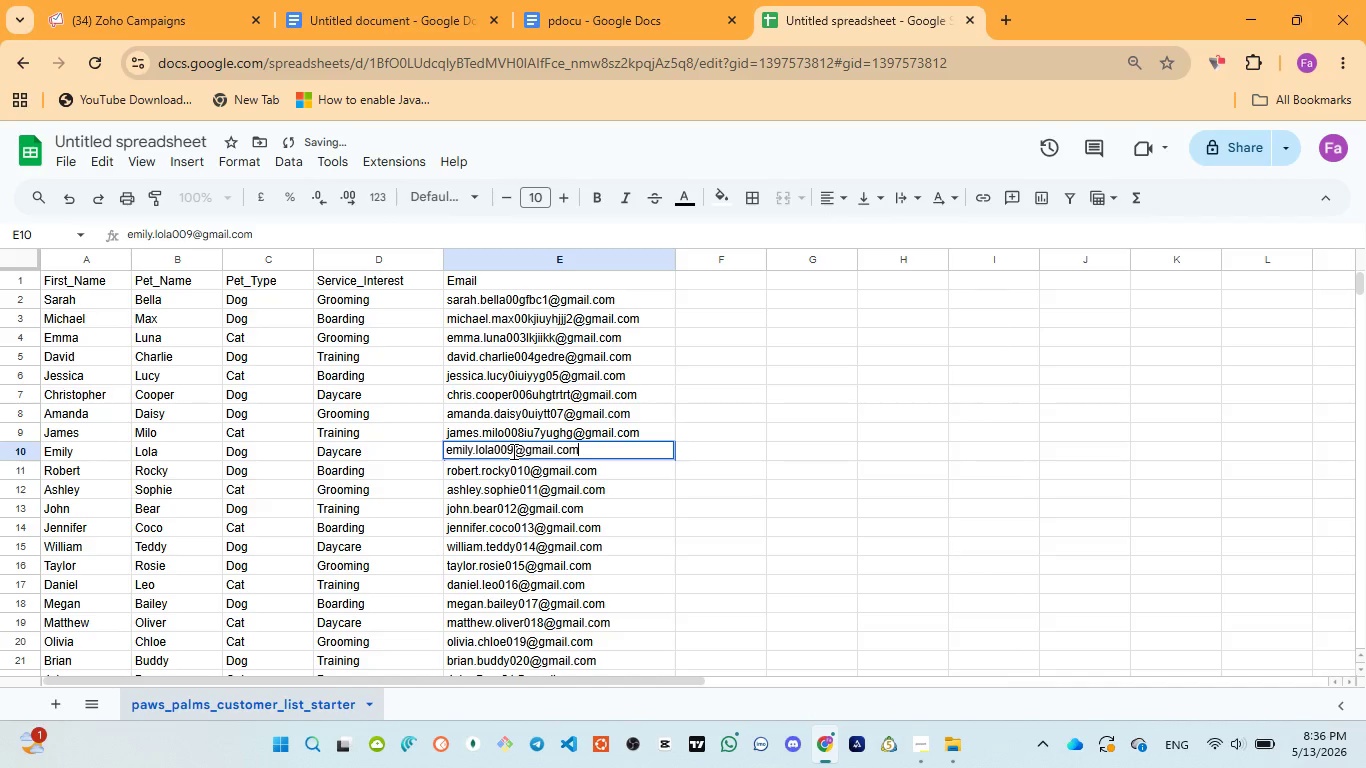 
left_click([513, 450])
 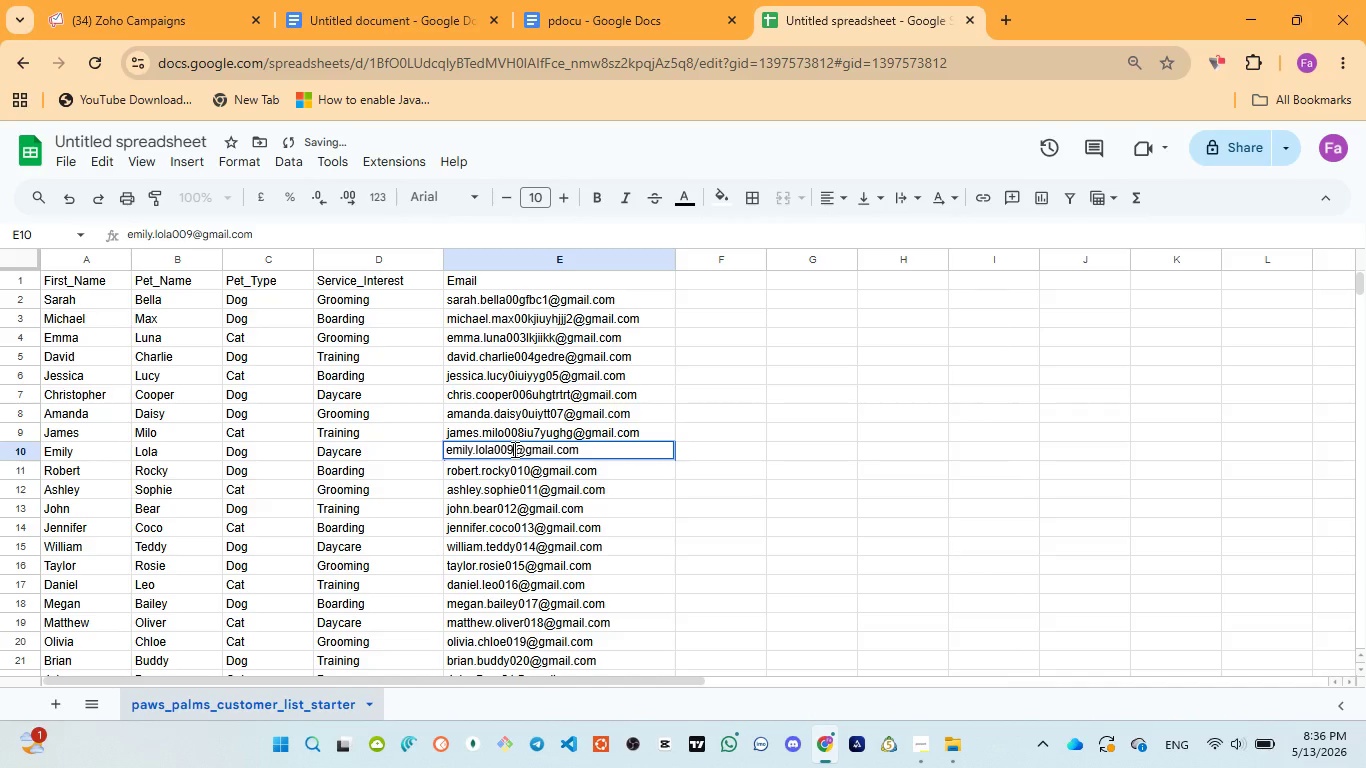 
type(oiuujiu)
 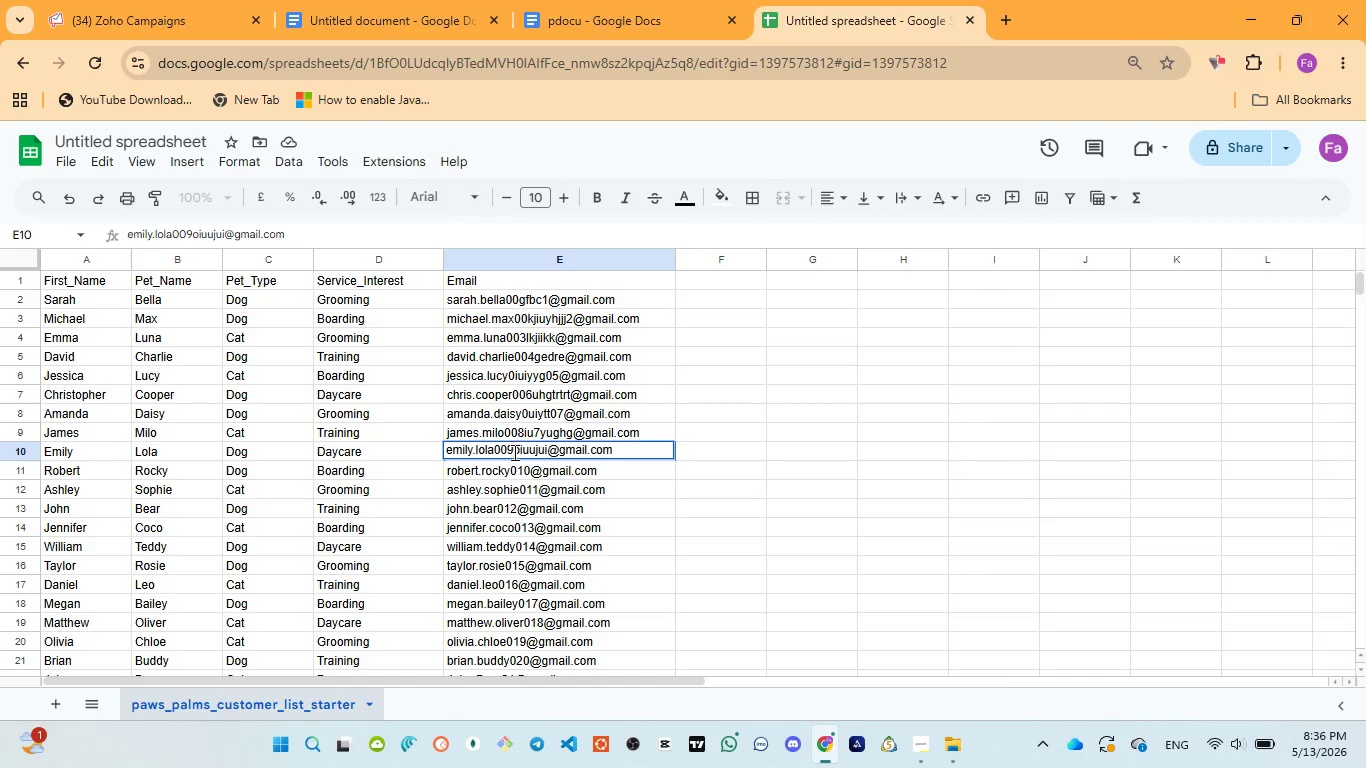 
left_click([524, 474])
 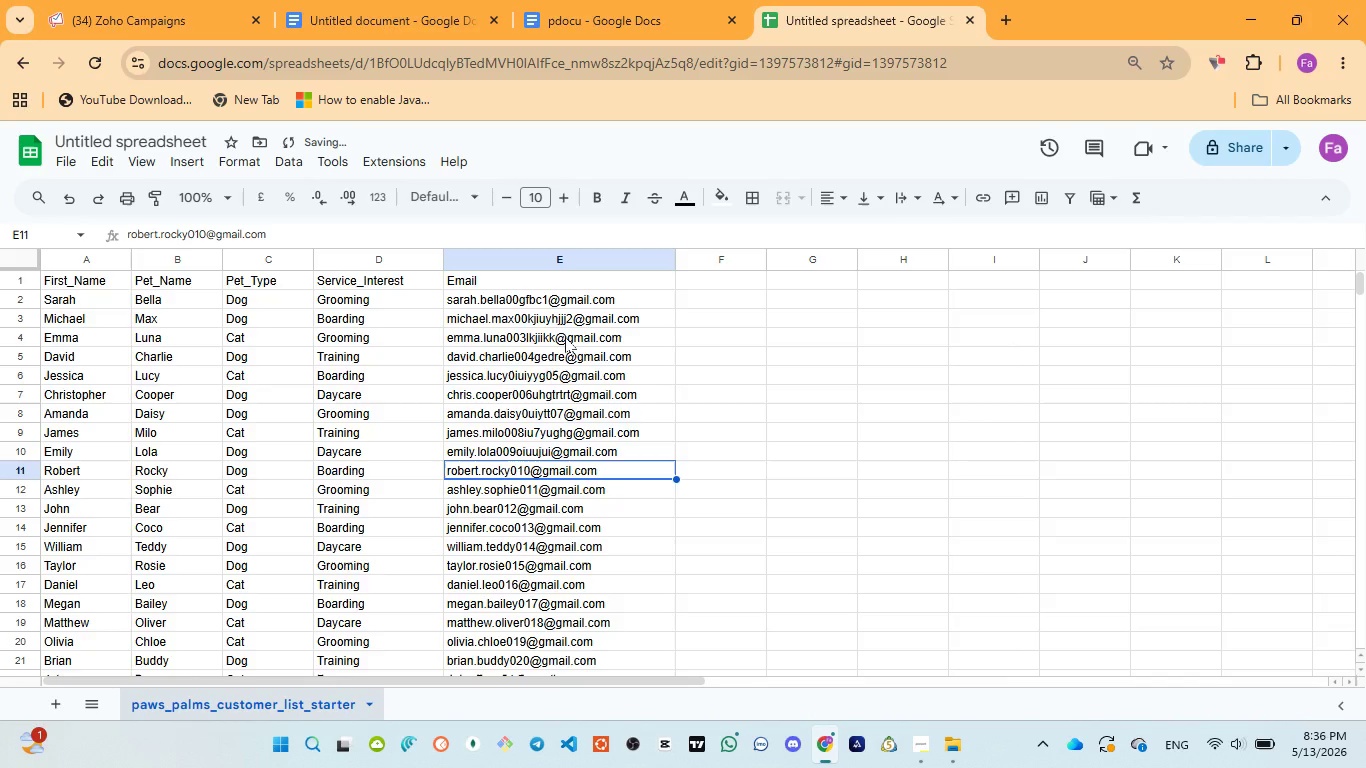 
scroll: coordinate [566, 336], scroll_direction: down, amount: 2.0
 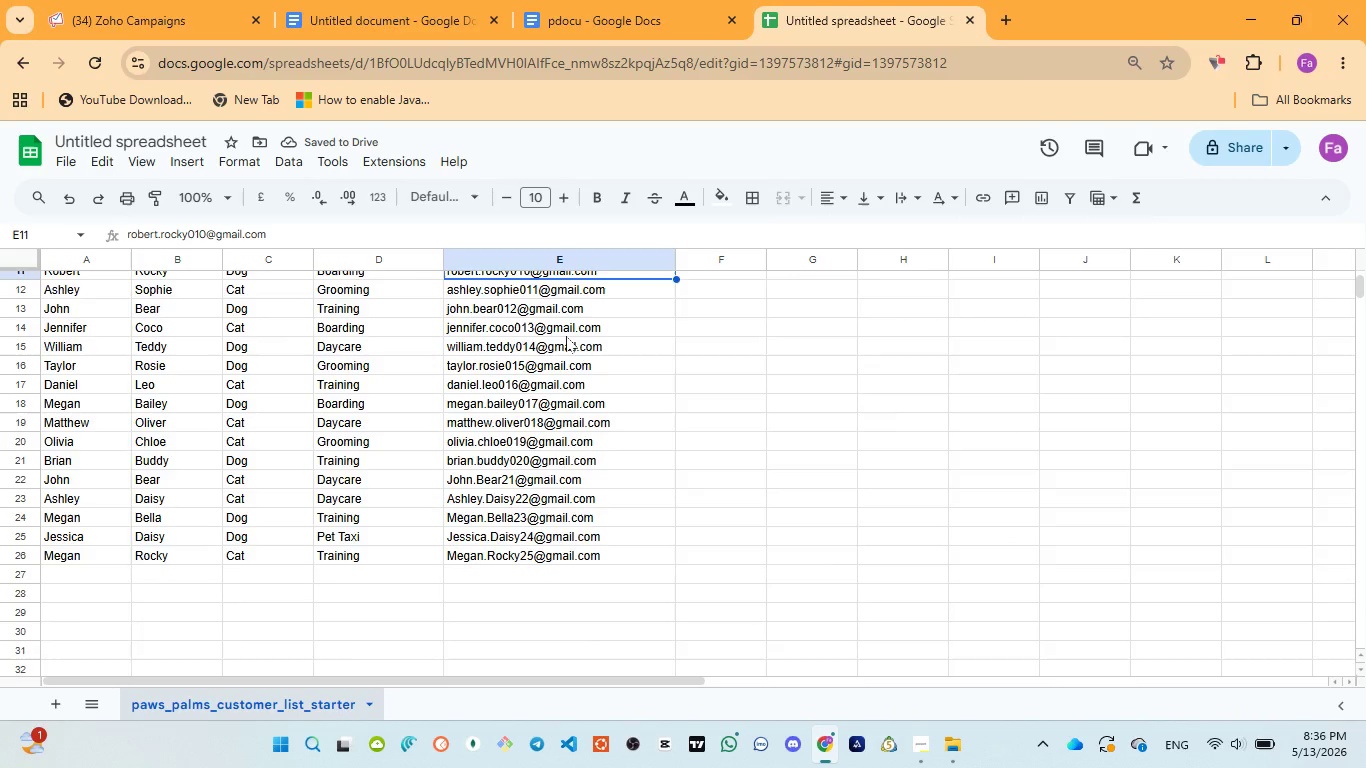 
scroll: coordinate [566, 336], scroll_direction: up, amount: 1.0
 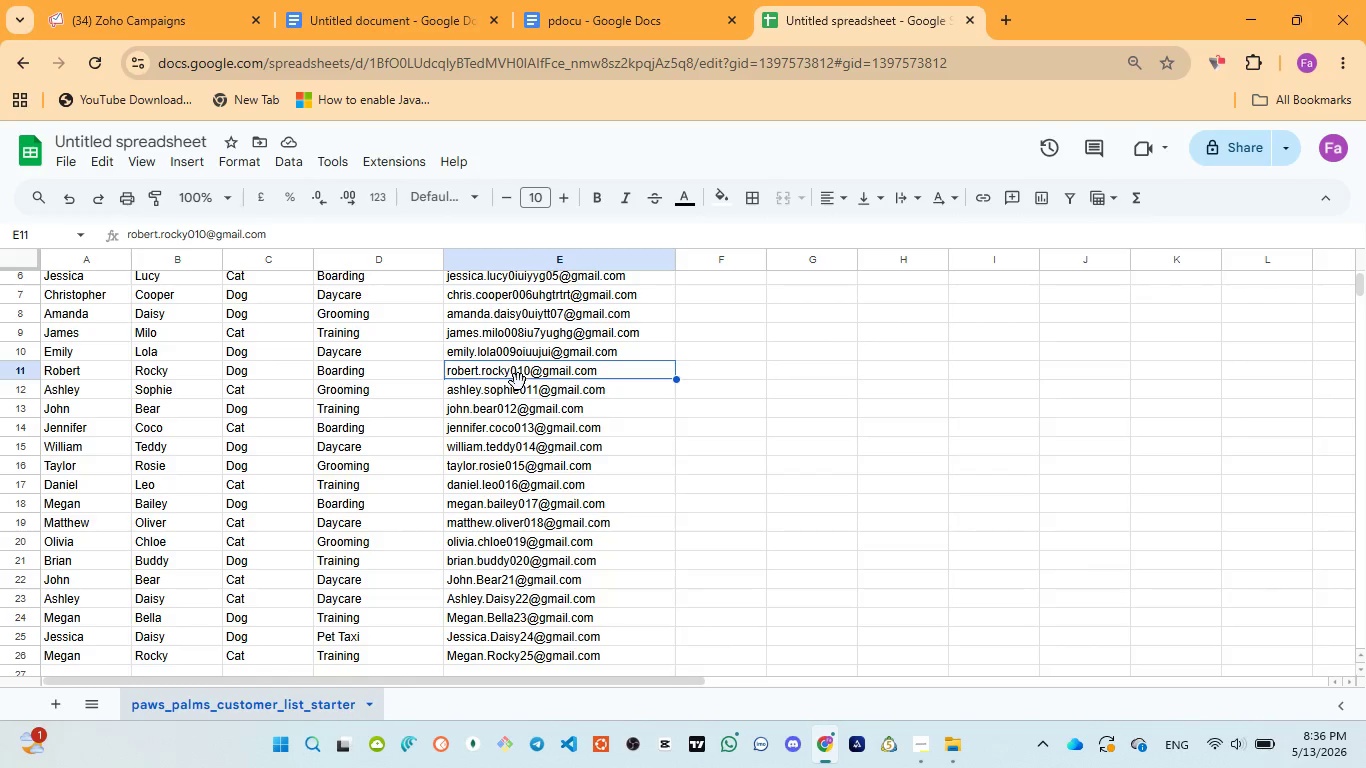 
left_click([519, 382])
 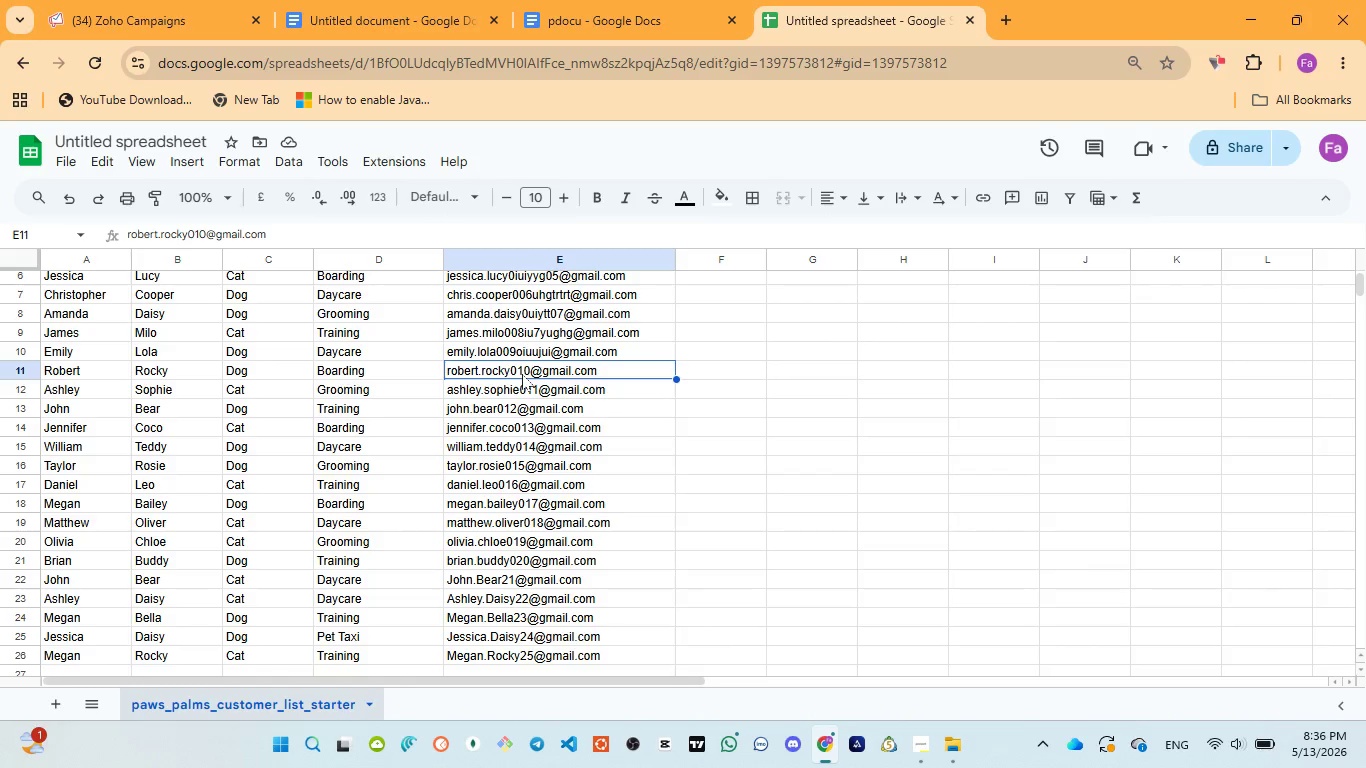 
double_click([522, 374])
 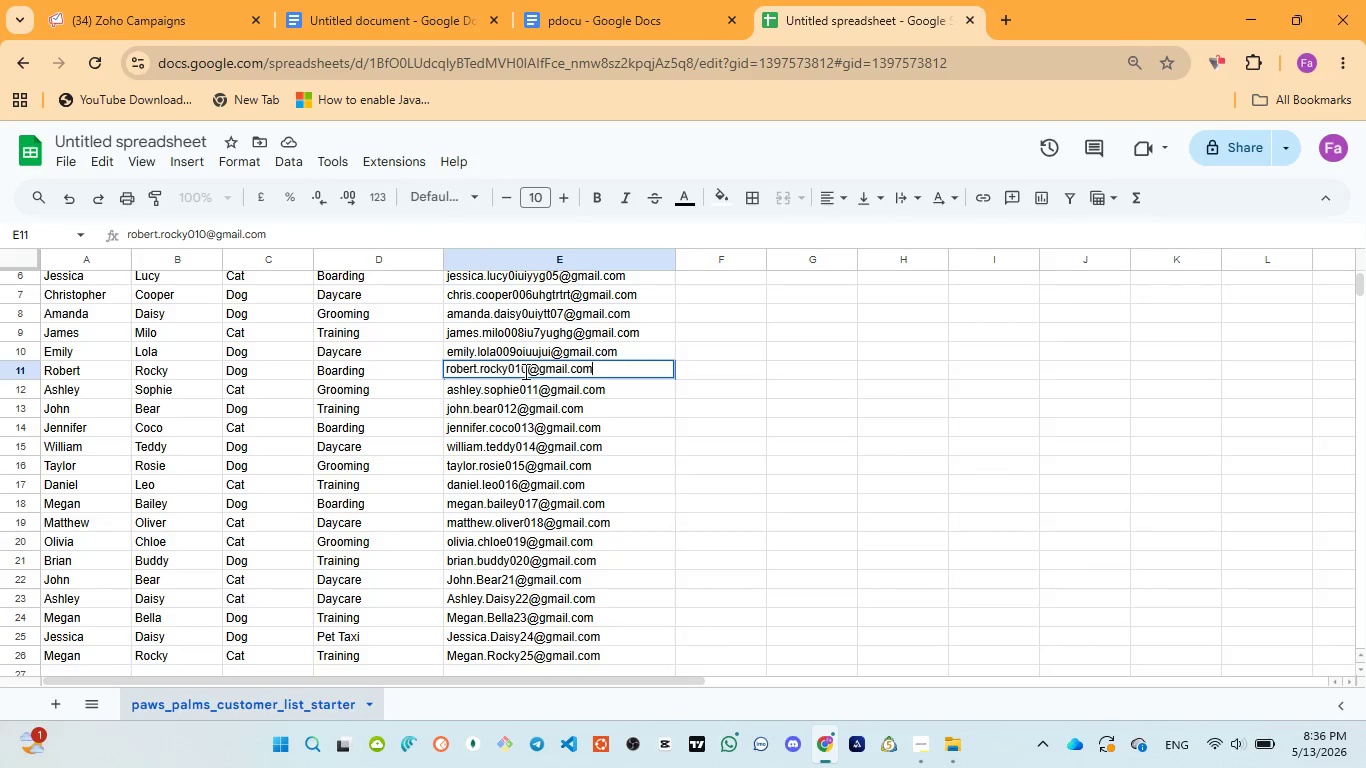 
left_click([524, 370])
 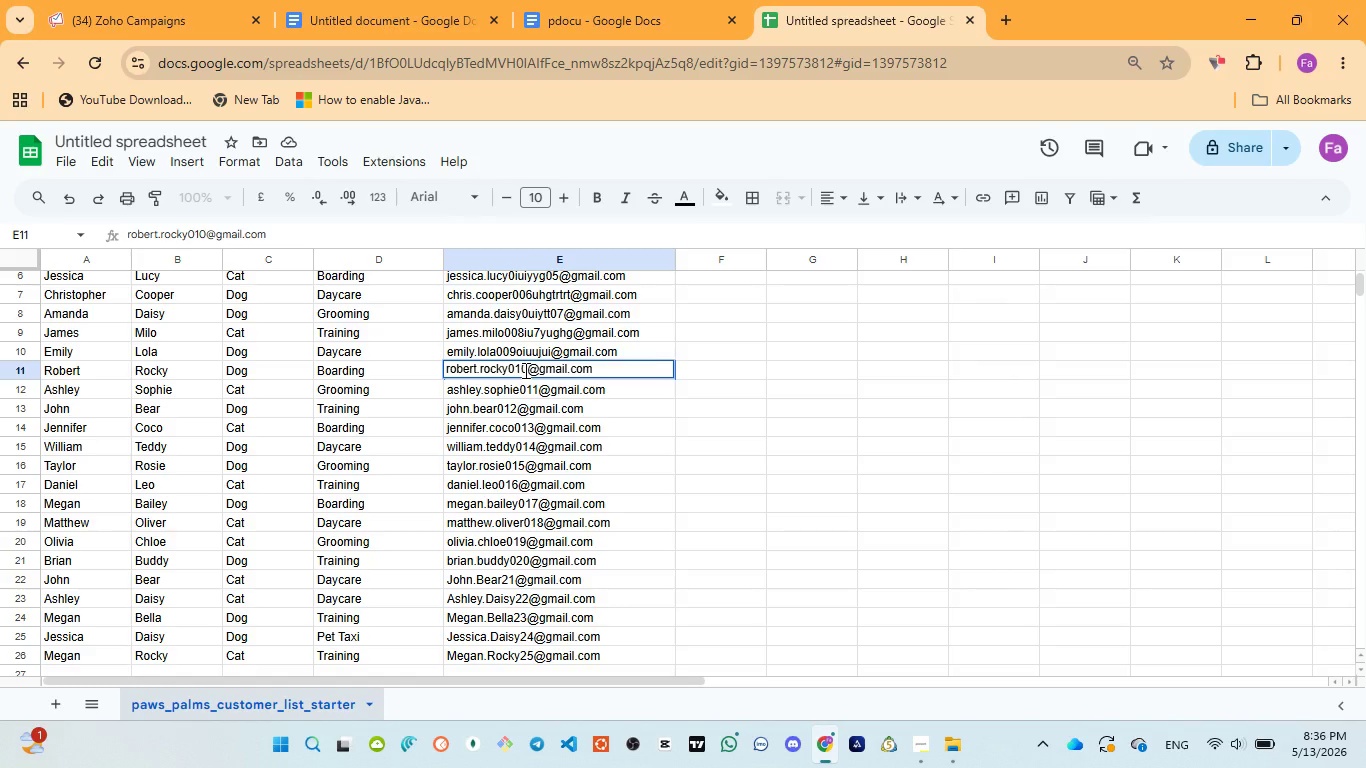 
type(uiy765t)
 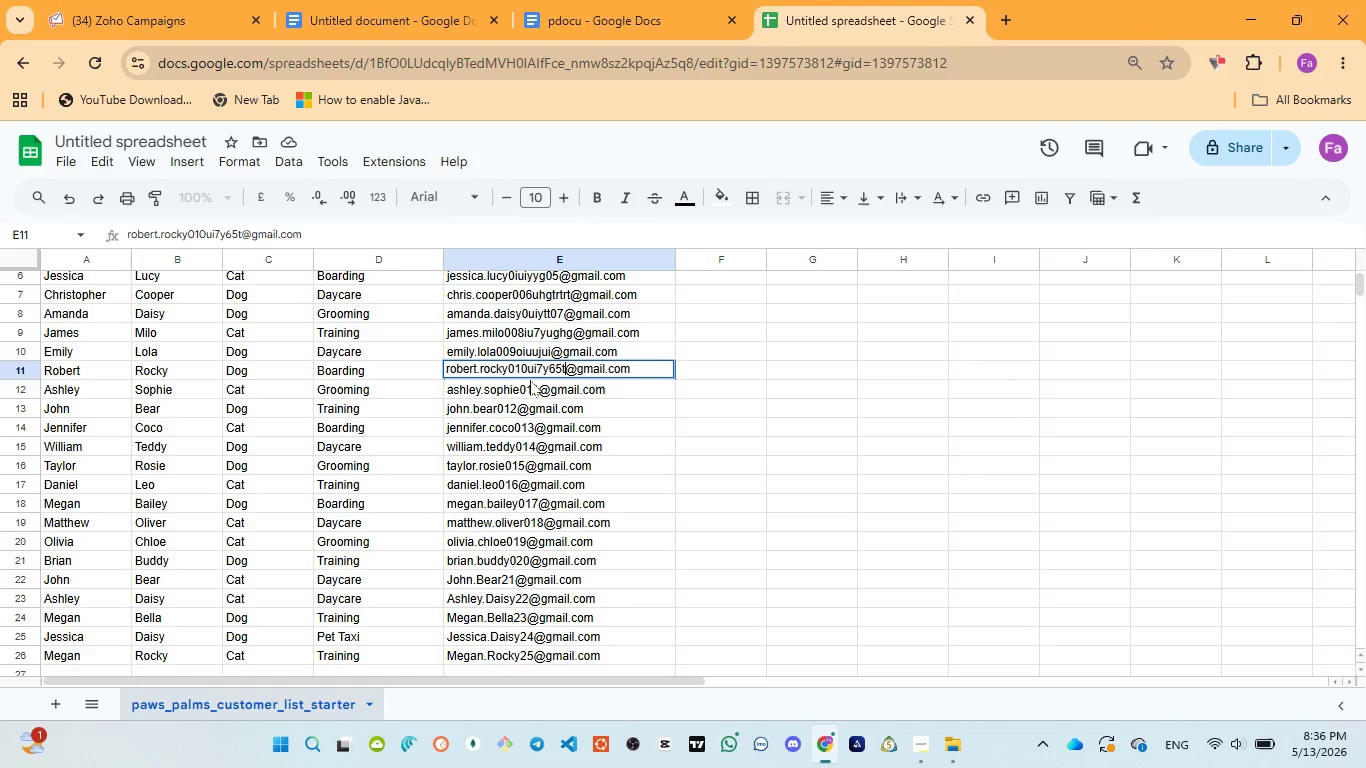 
double_click([534, 387])
 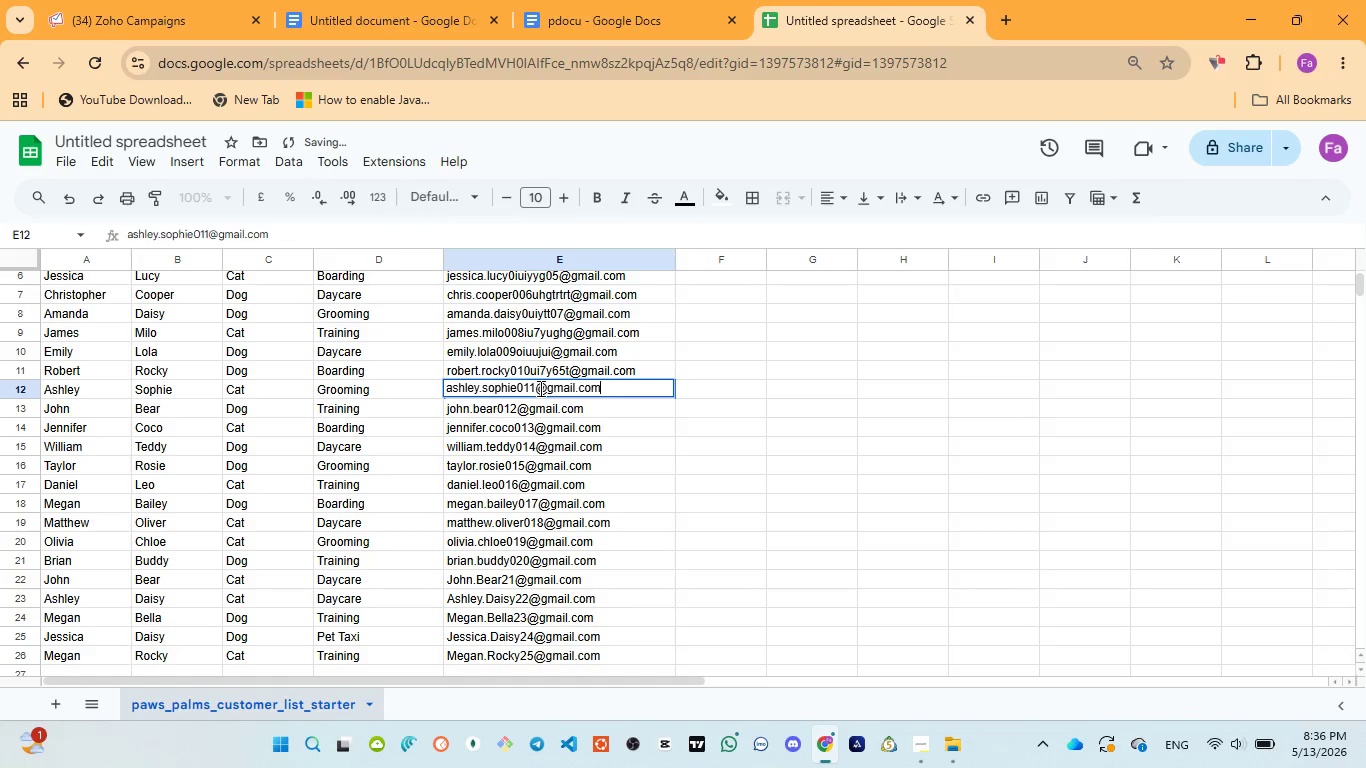 
left_click([539, 388])
 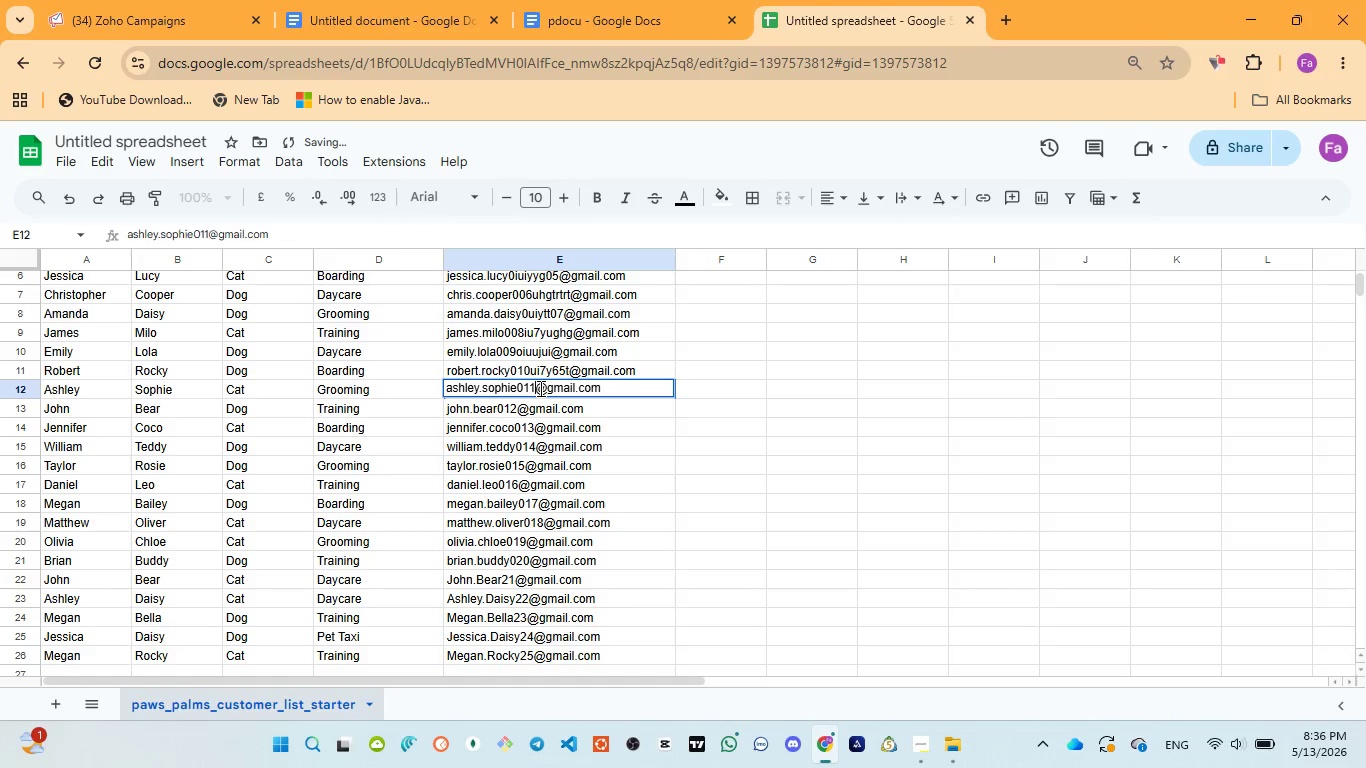 
type(uy8789iuy)
 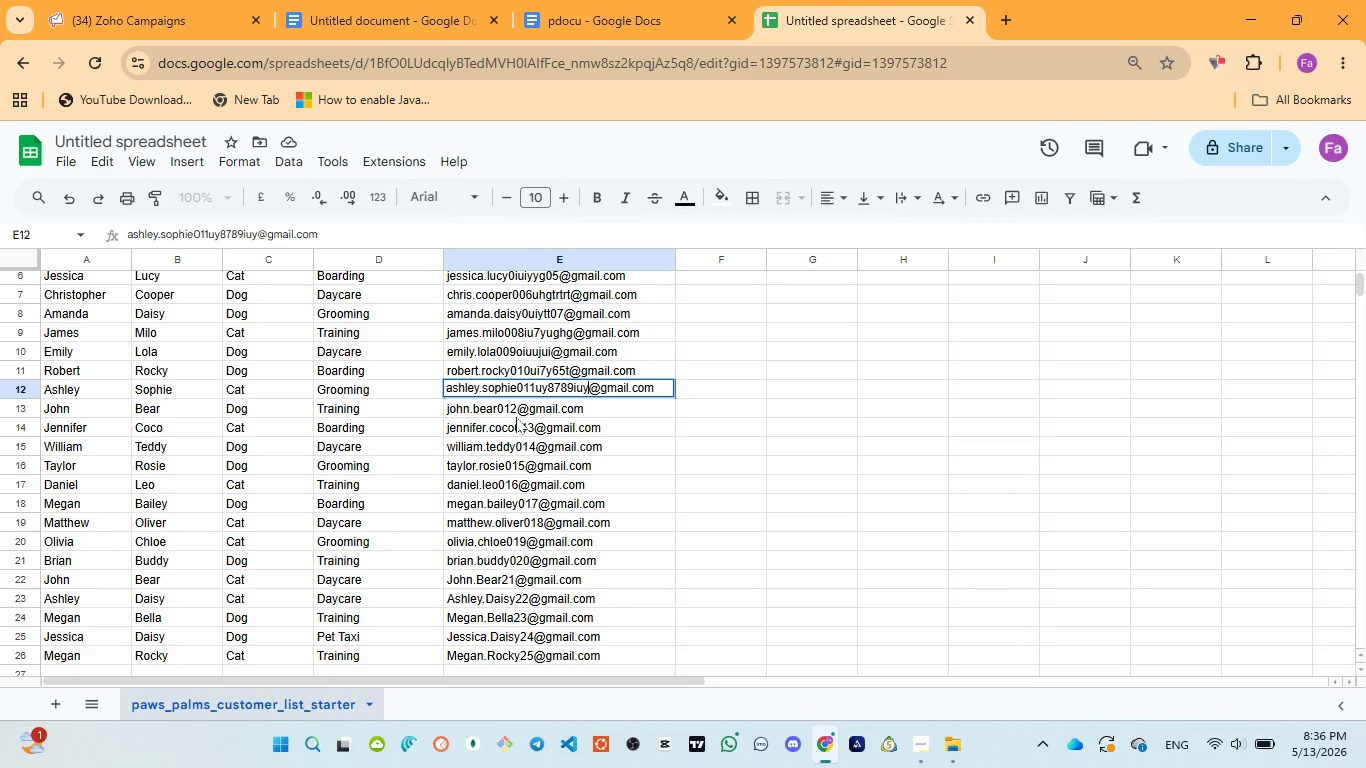 
double_click([517, 408])
 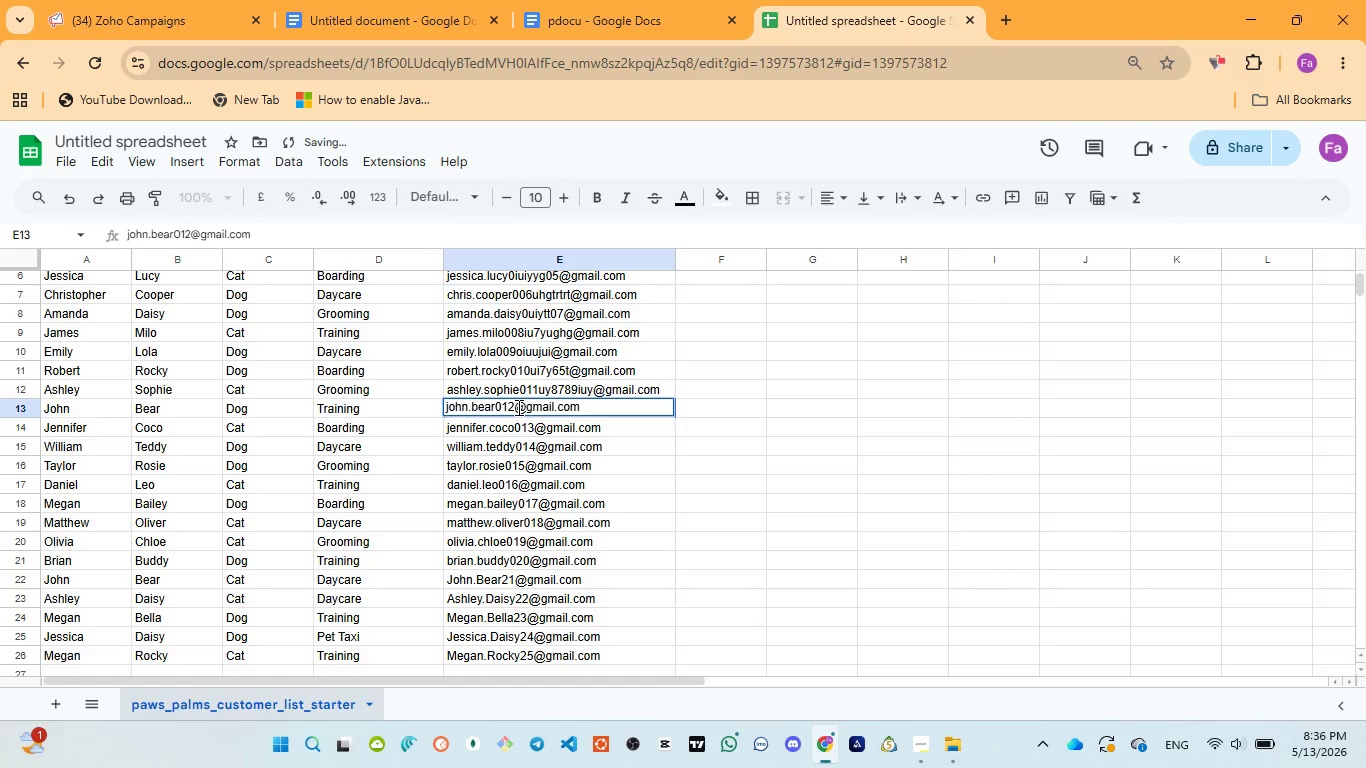 
left_click([517, 407])
 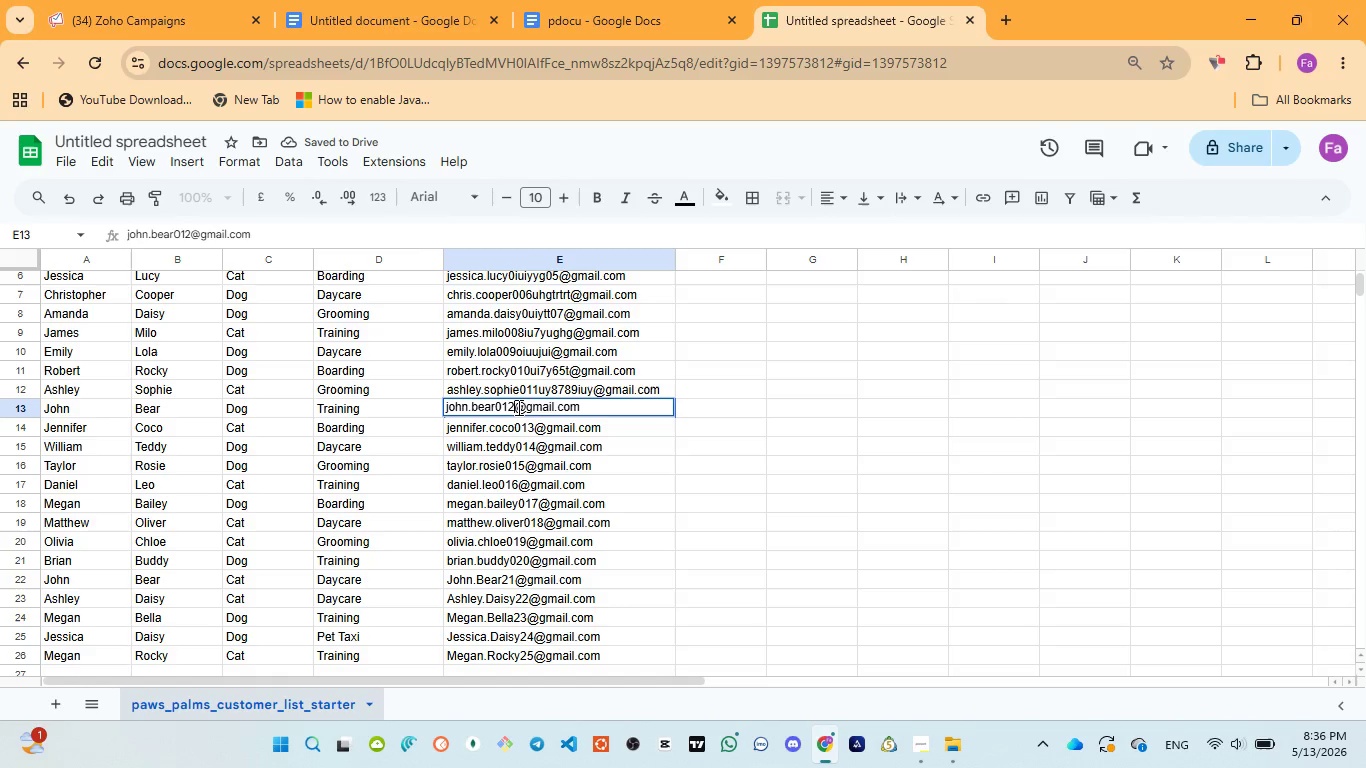 
type(3ew45y76)
 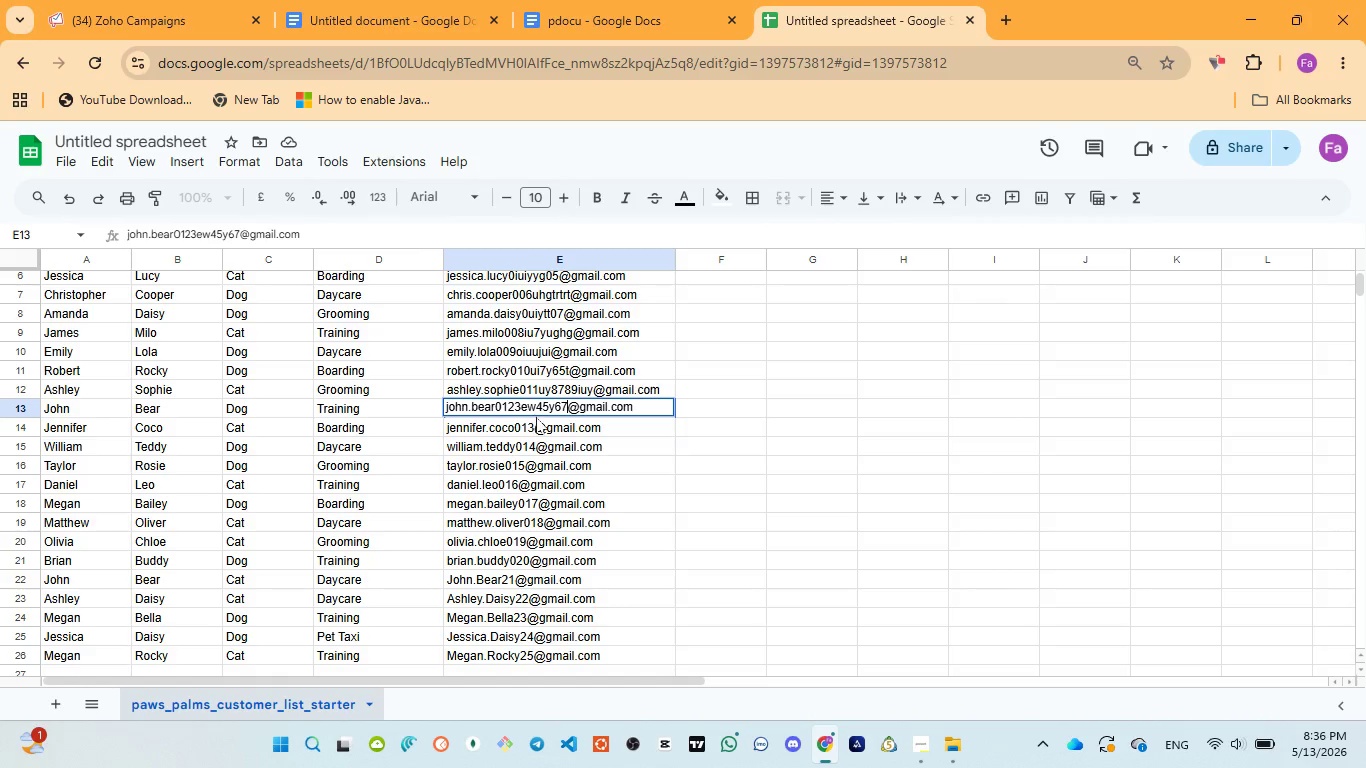 
left_click([536, 425])
 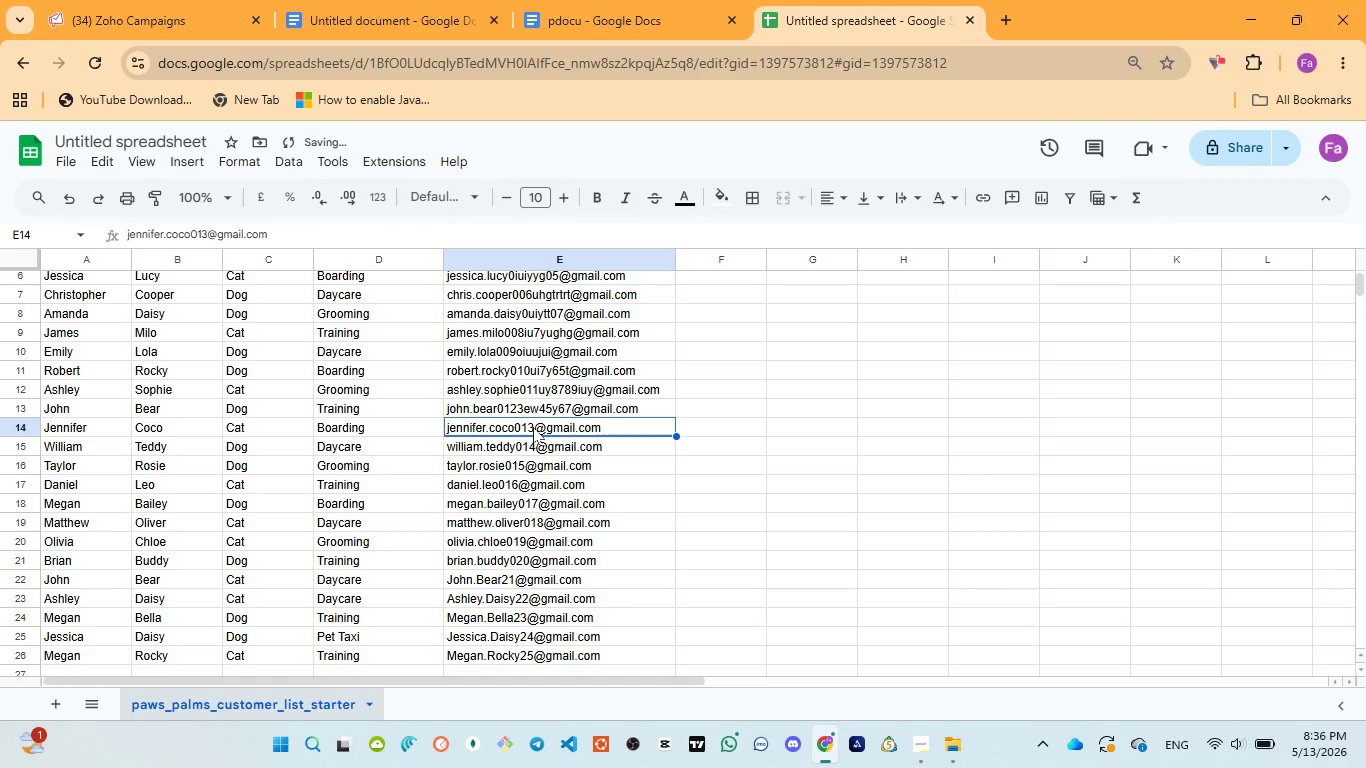 
double_click([533, 427])
 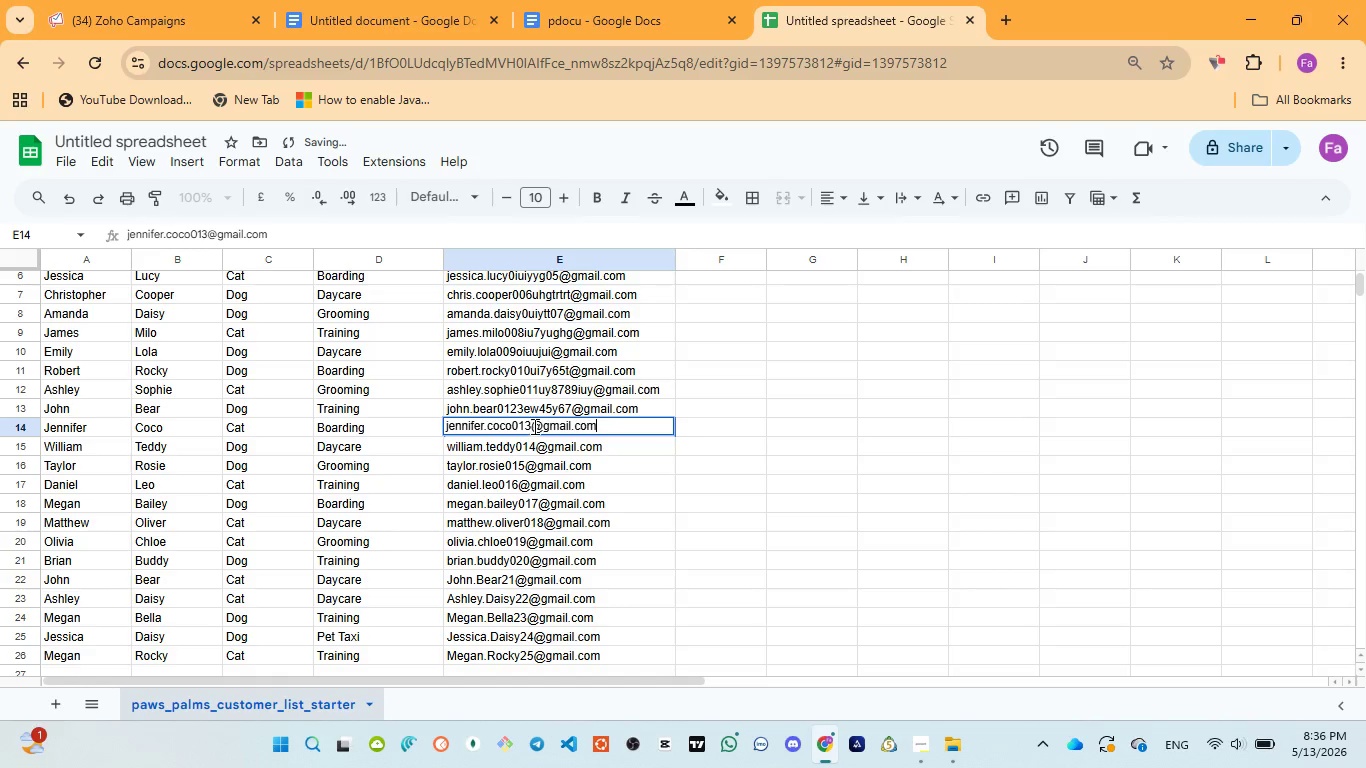 
left_click([533, 426])
 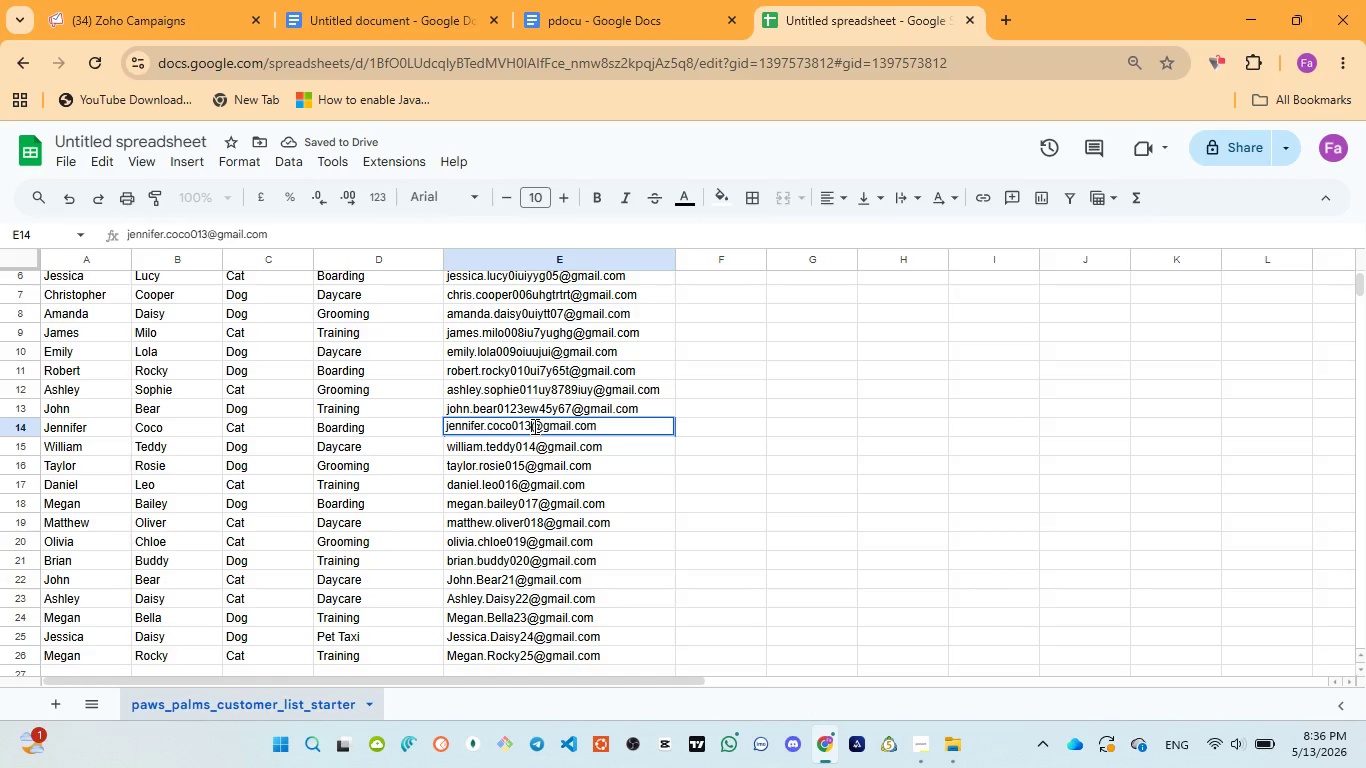 
type(9iu78h)
 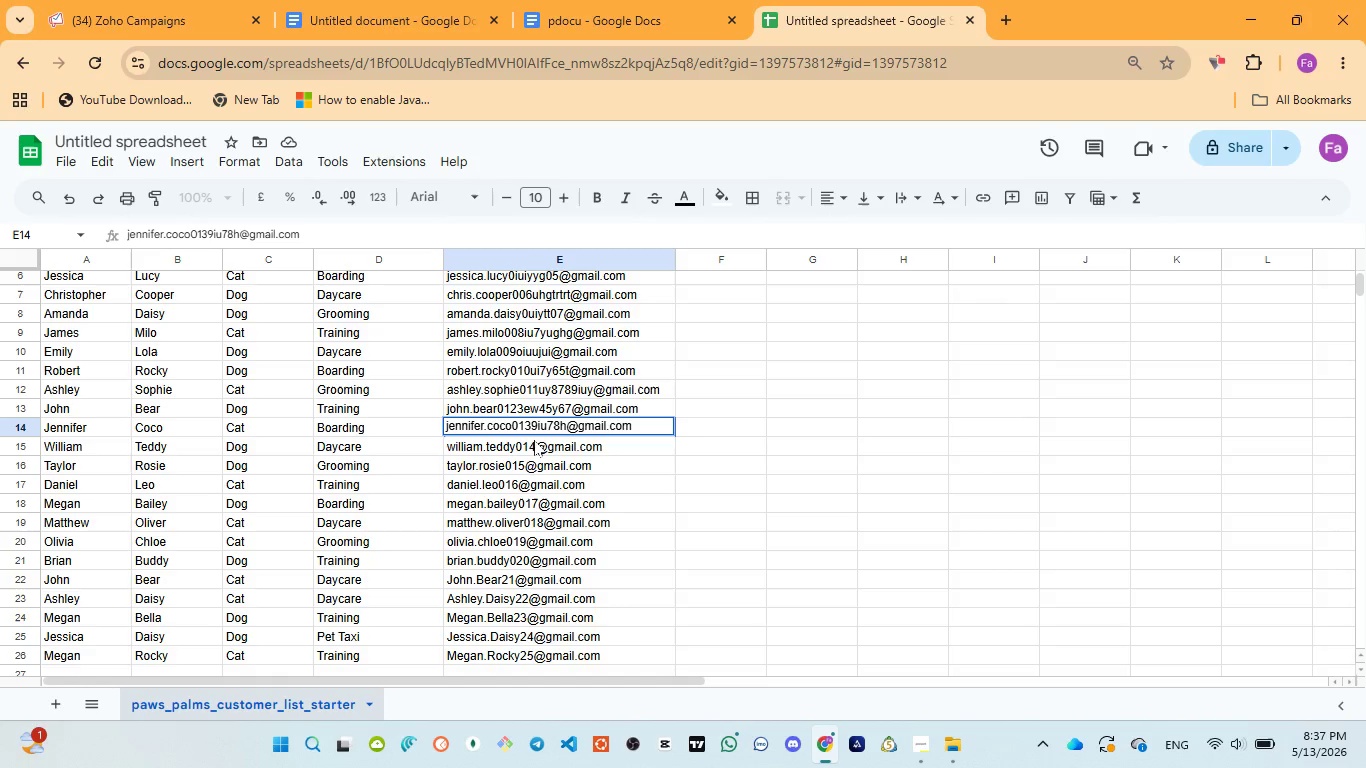 
double_click([535, 446])
 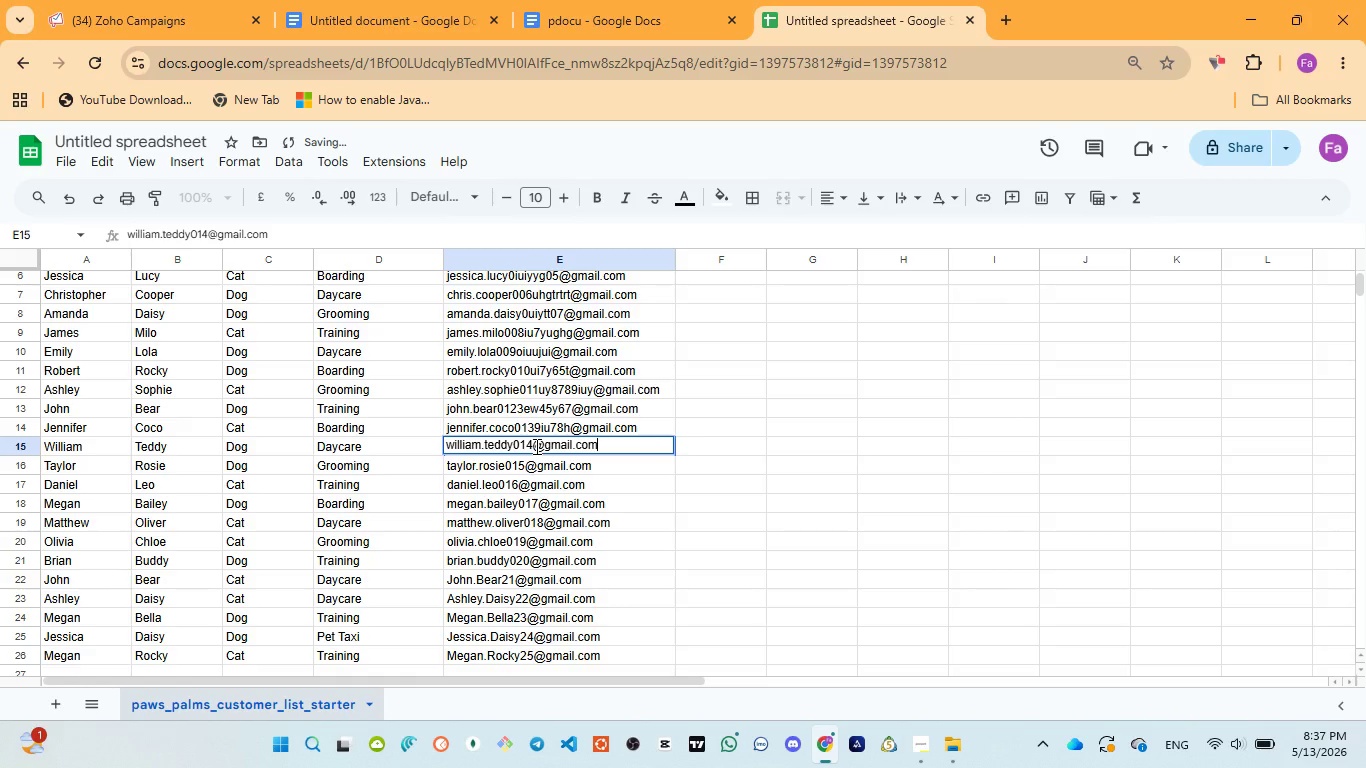 
left_click([535, 446])
 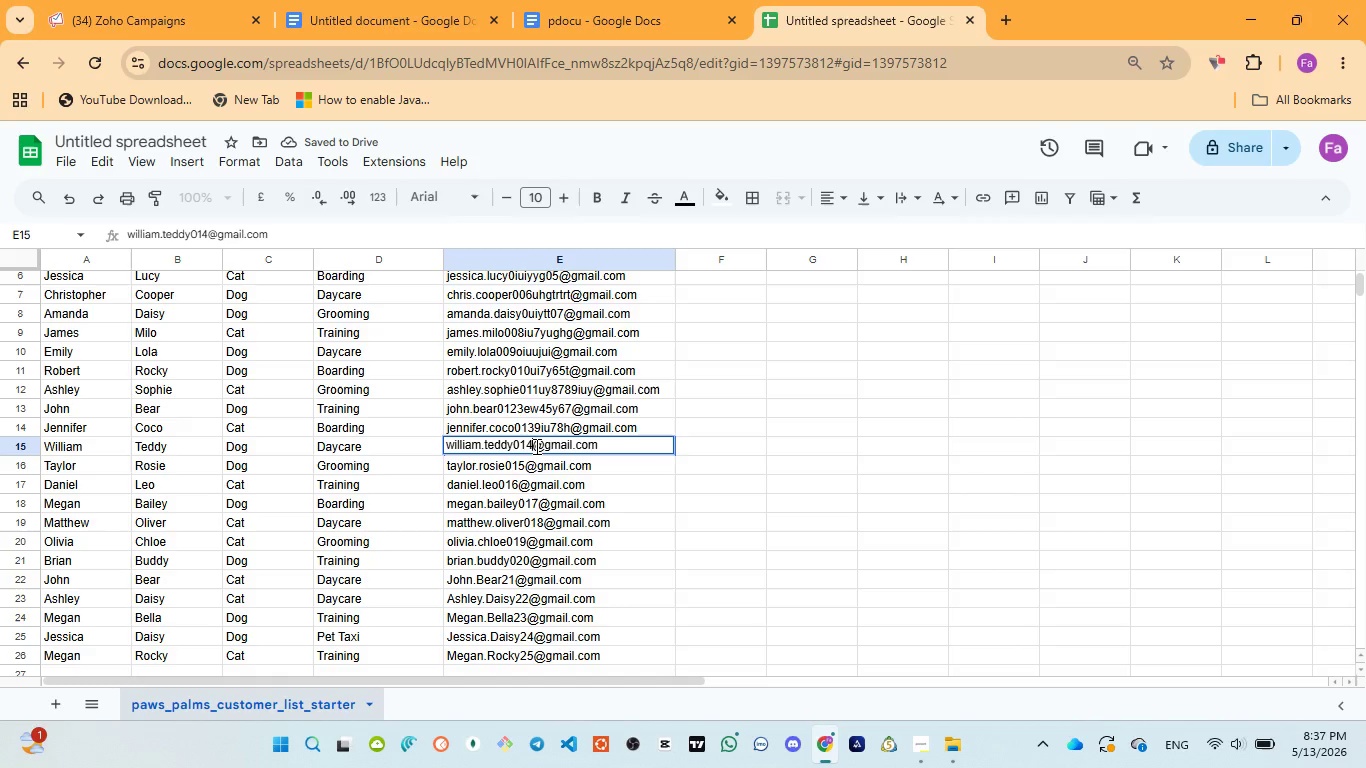 
type(uy76gh)
 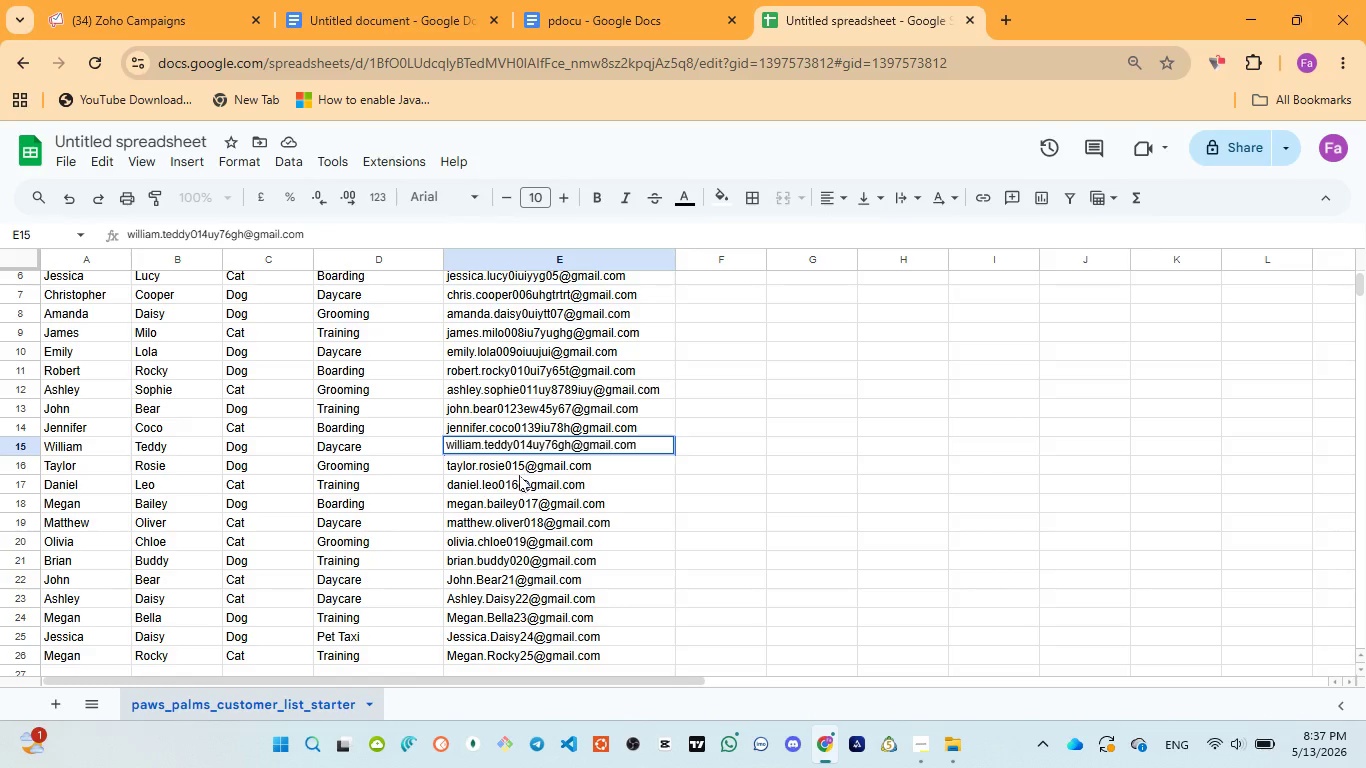 
double_click([518, 467])
 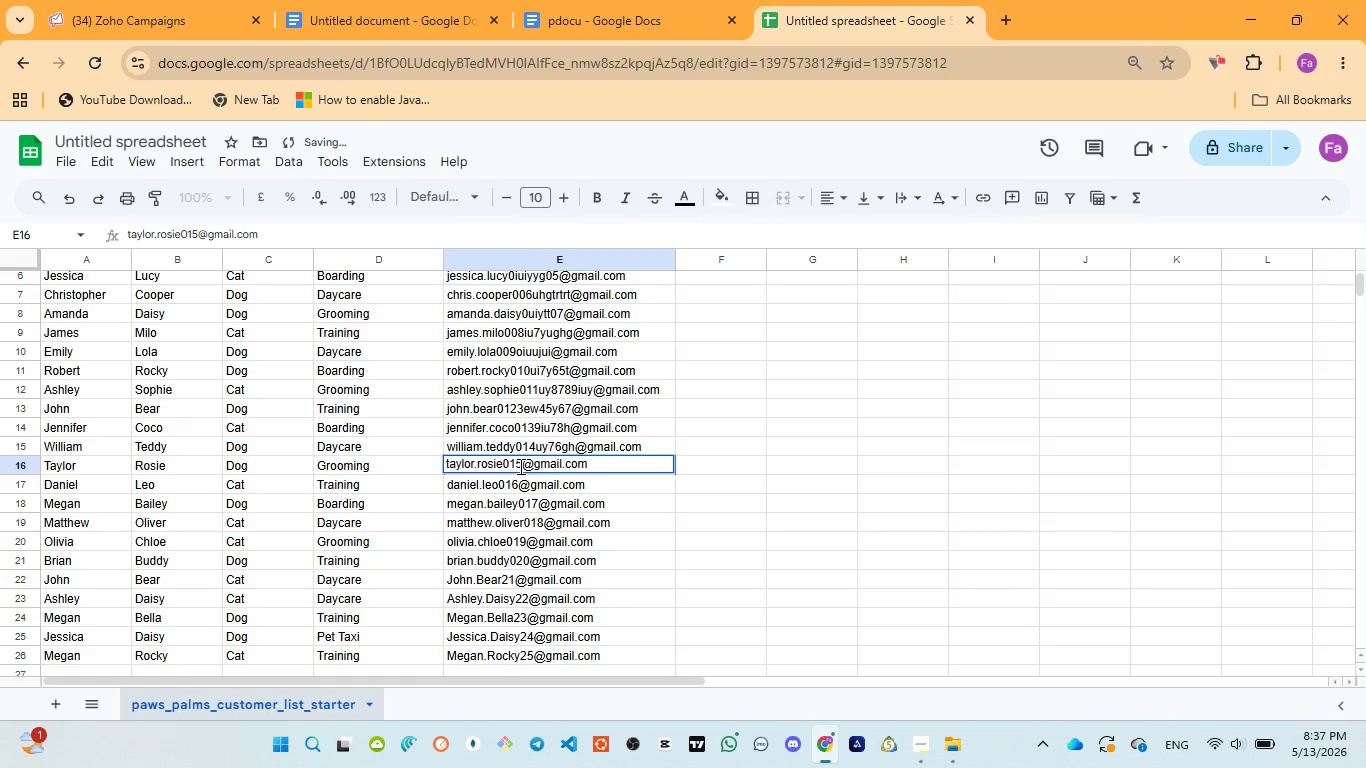 
left_click([519, 466])
 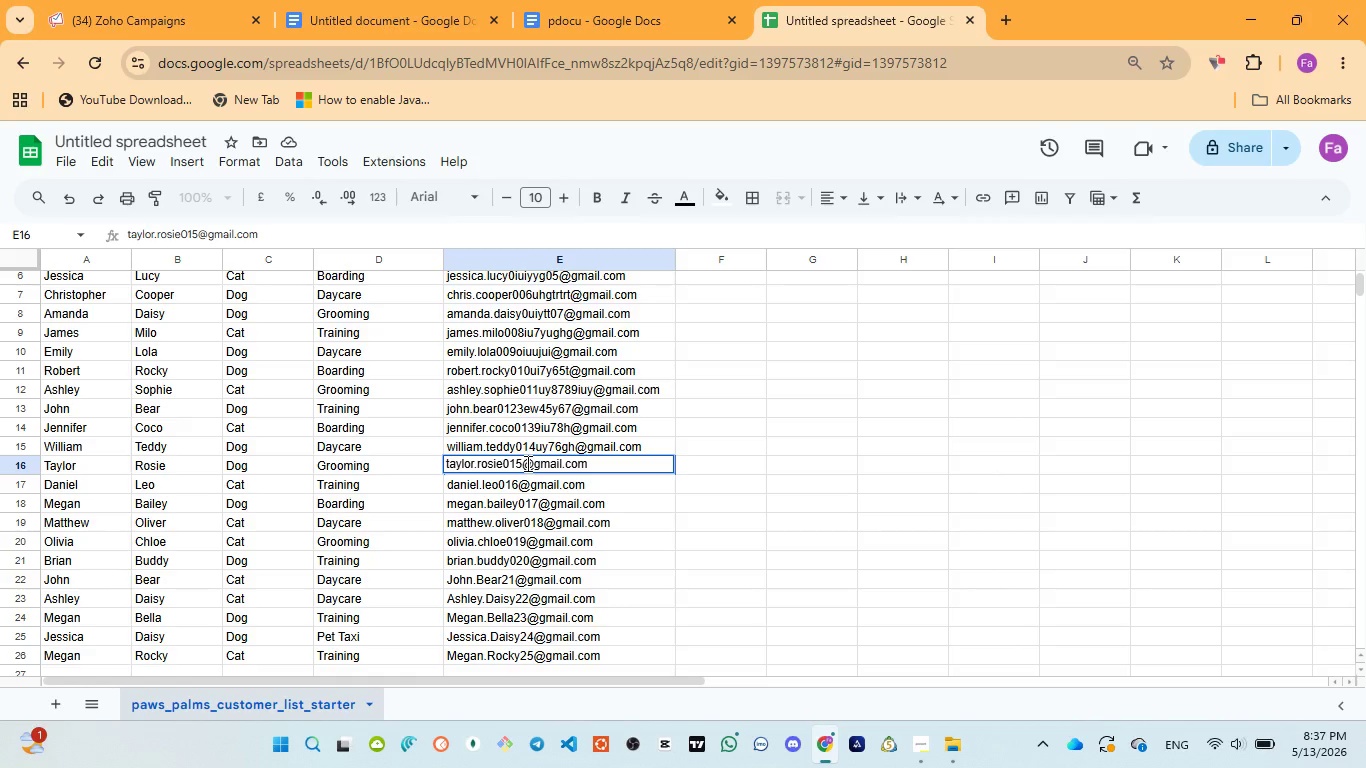 
wait(20.61)
 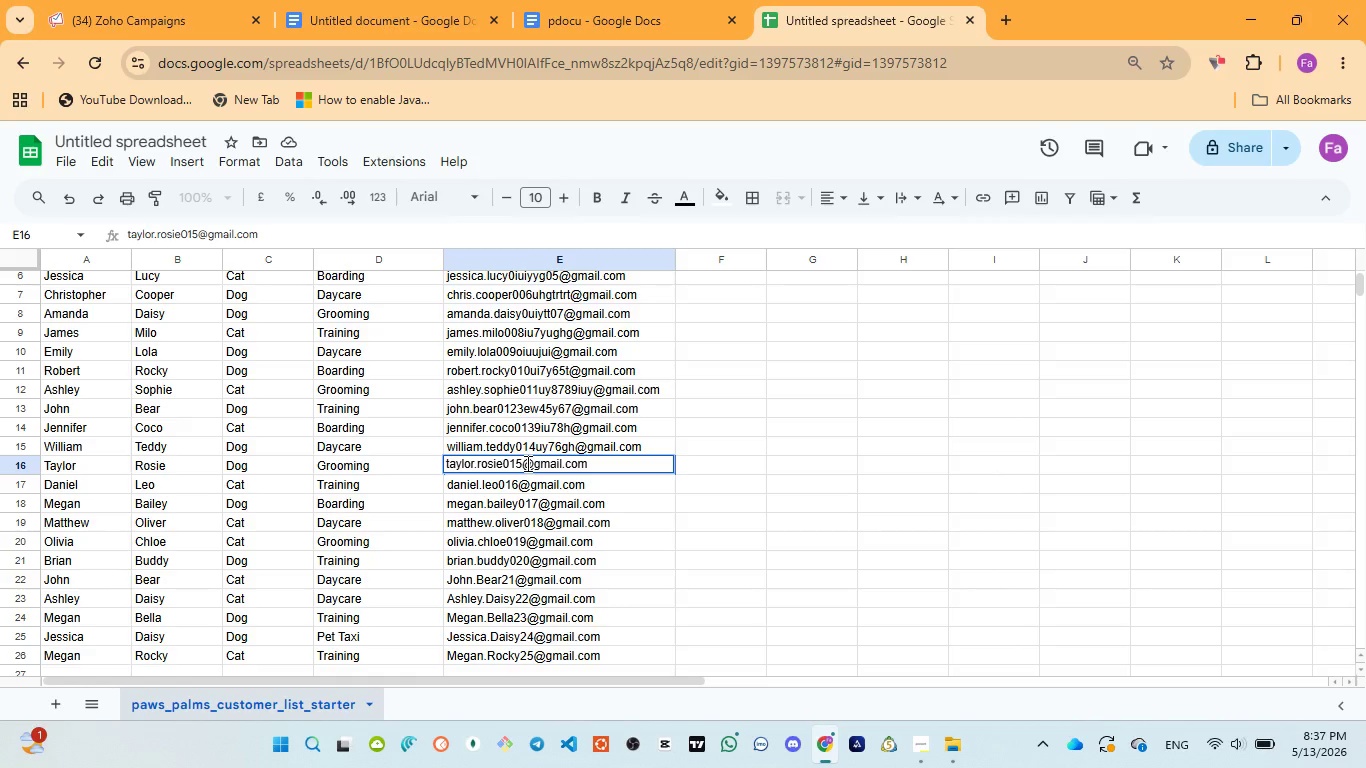 
type(yyghg)
 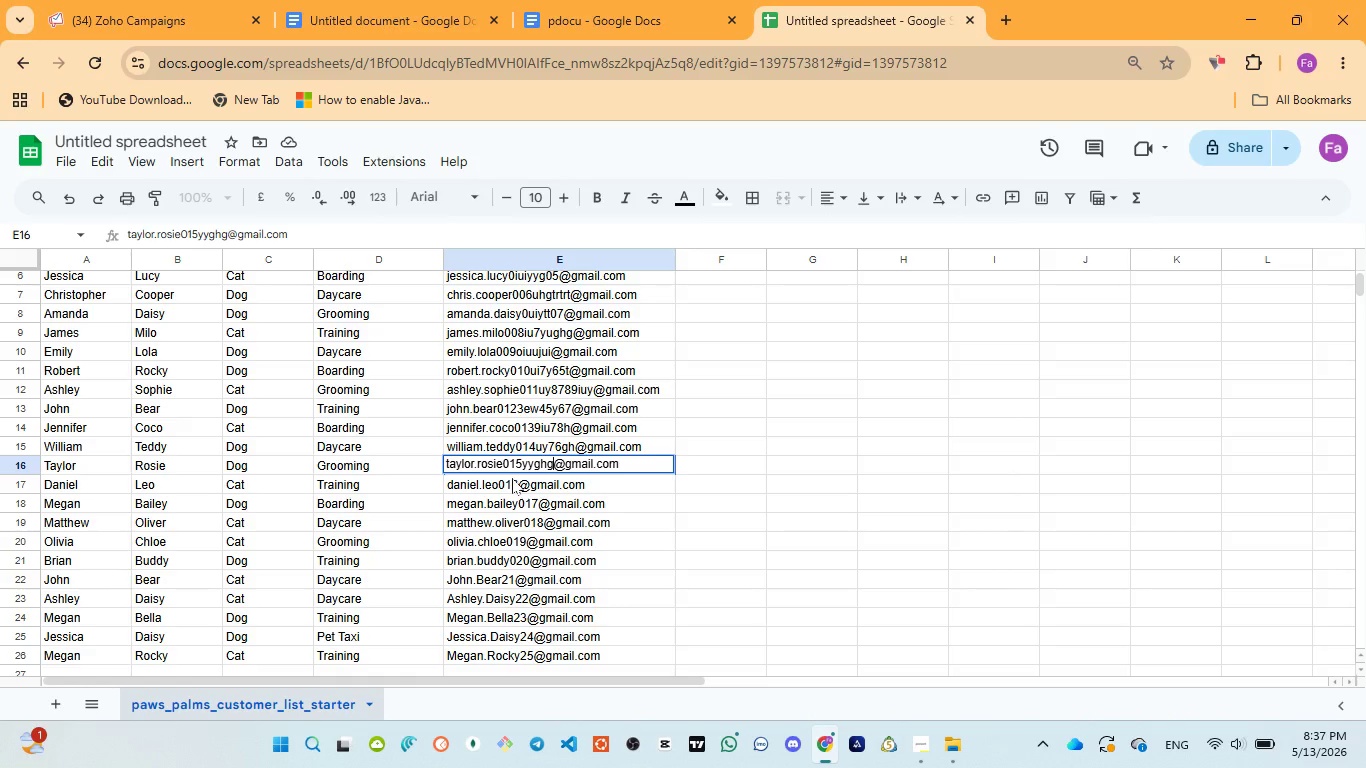 
double_click([511, 479])
 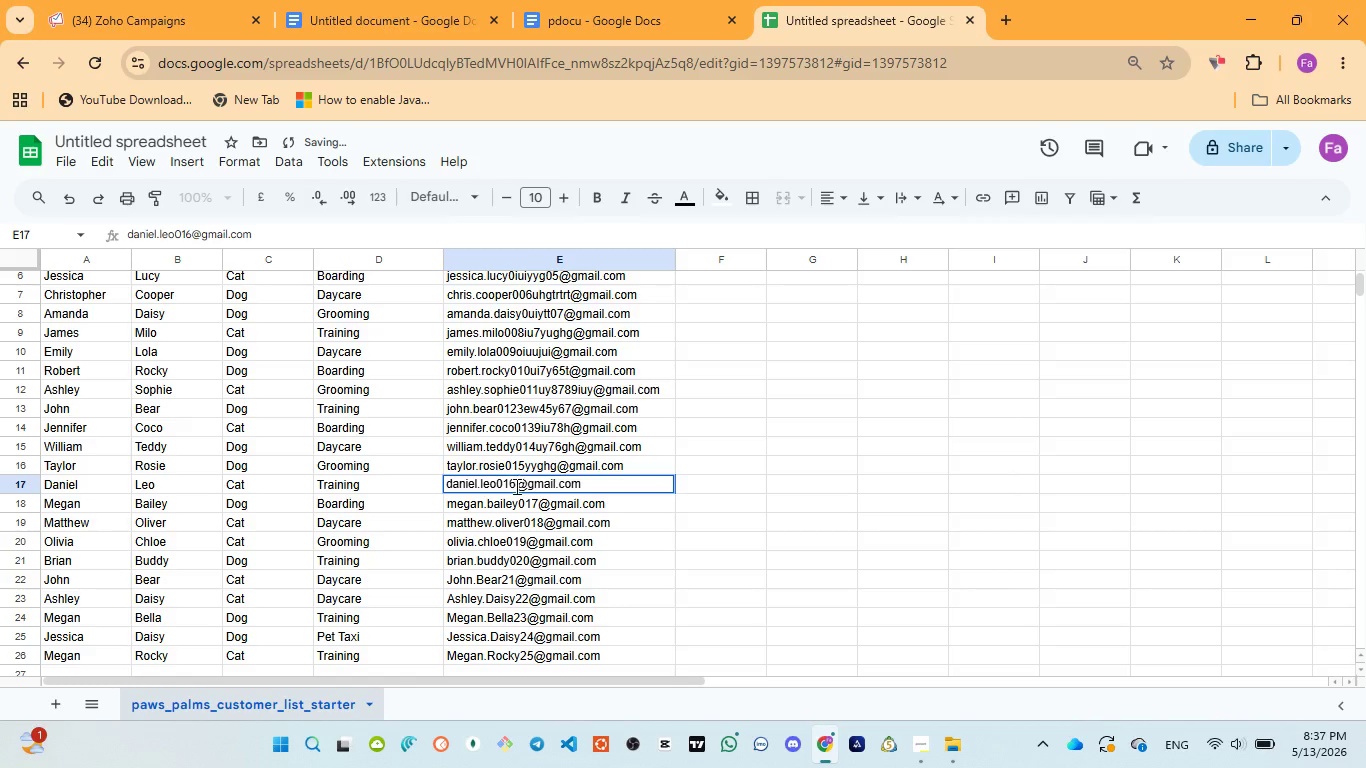 
left_click([515, 487])
 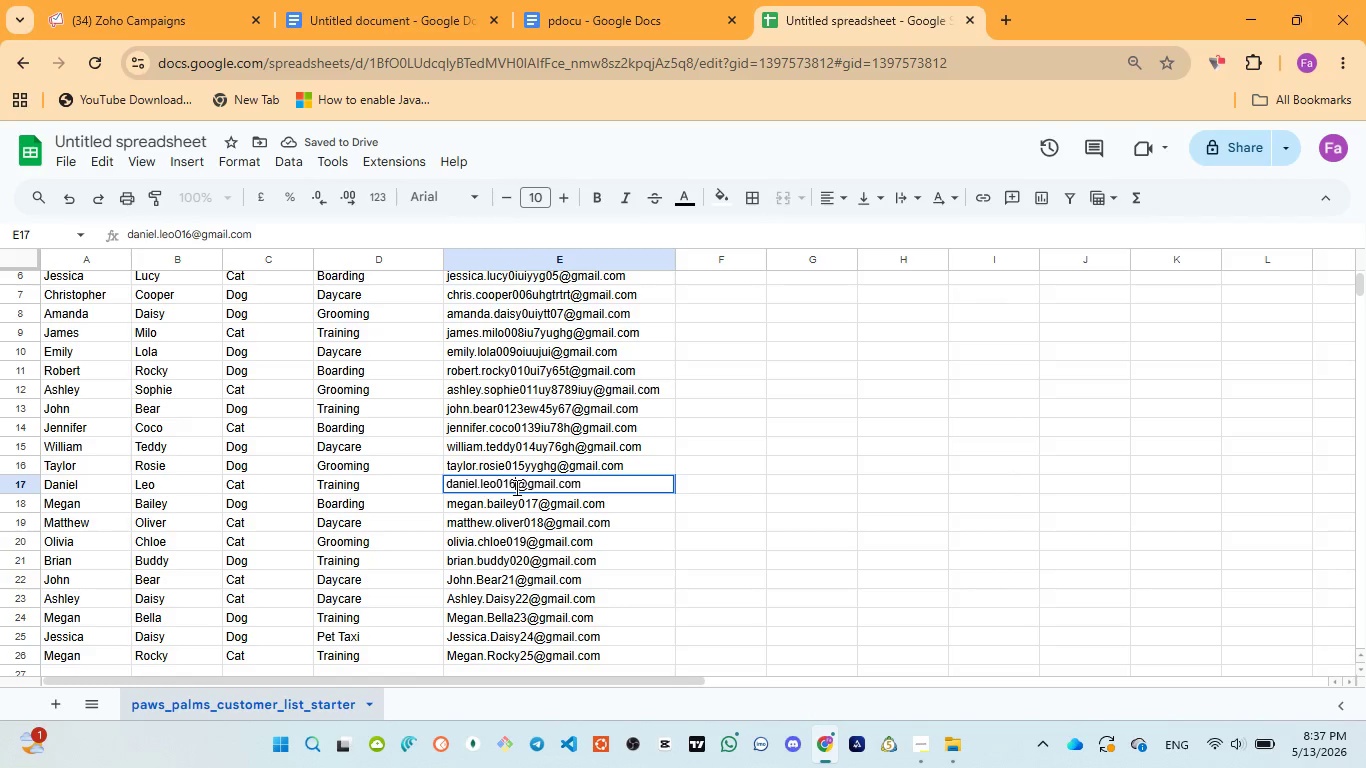 
type(frt5t)
 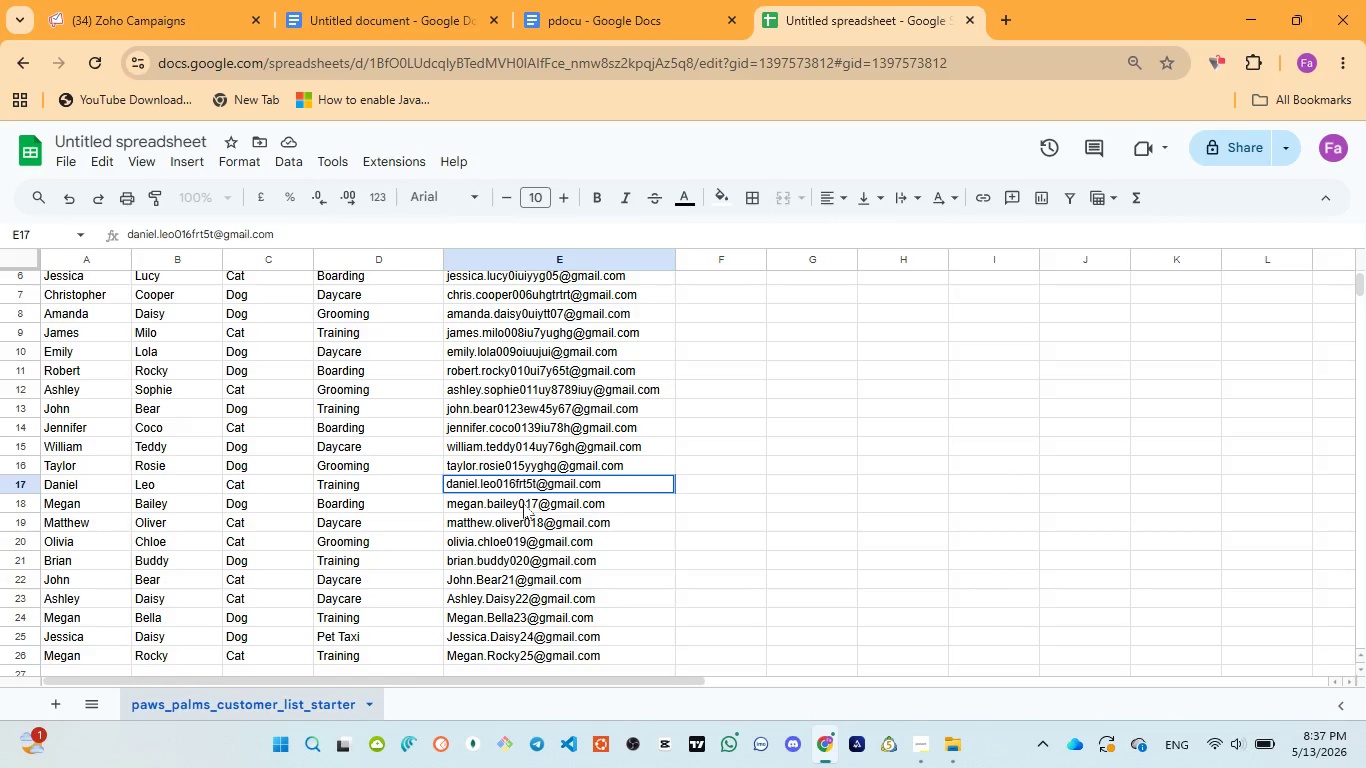 
double_click([523, 503])
 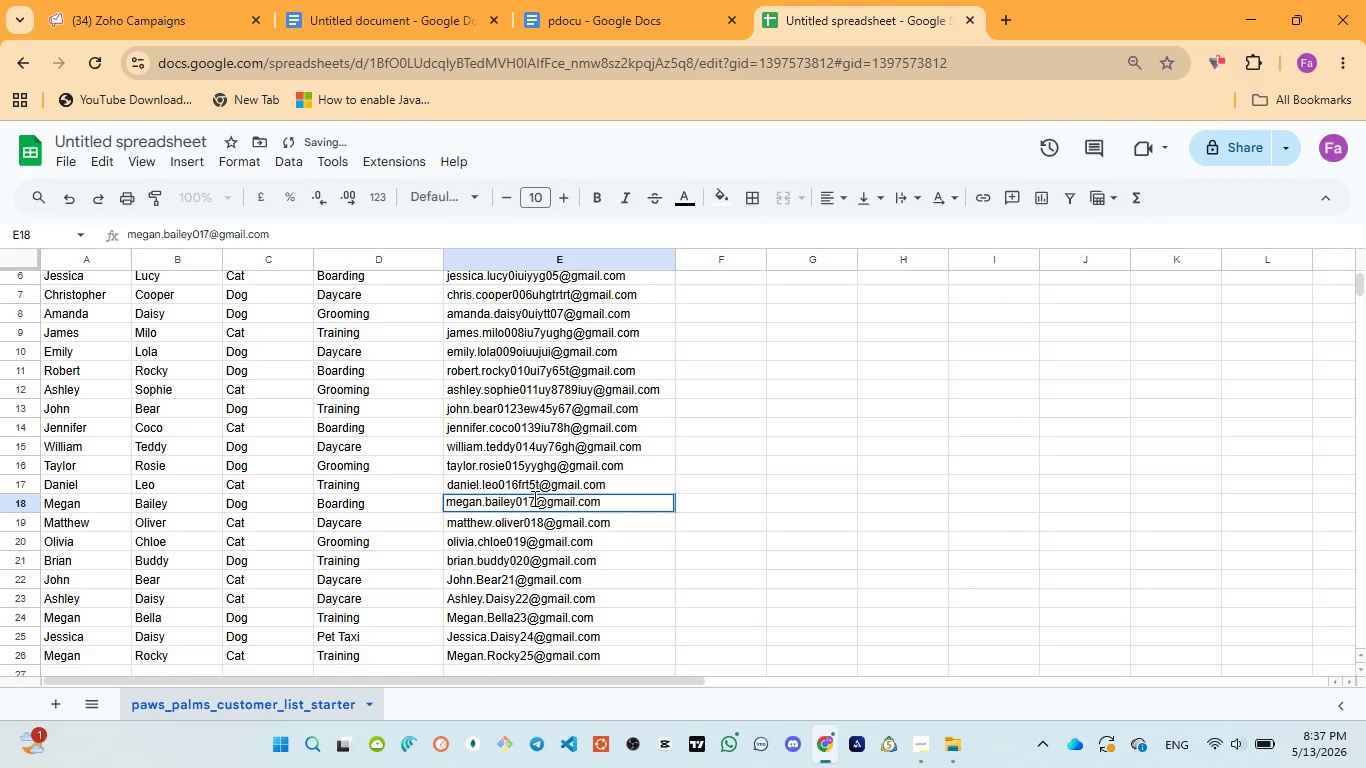 
left_click([533, 498])
 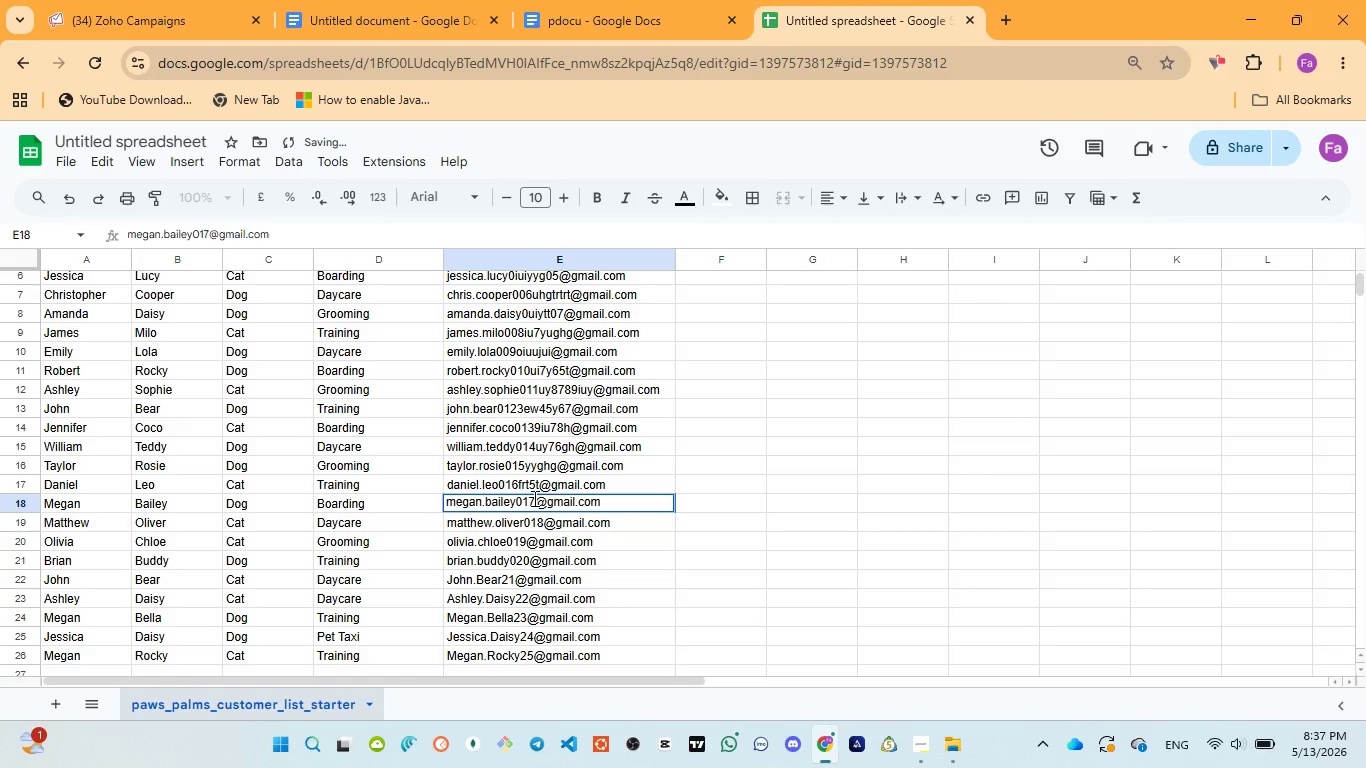 
type(jkui7h)
 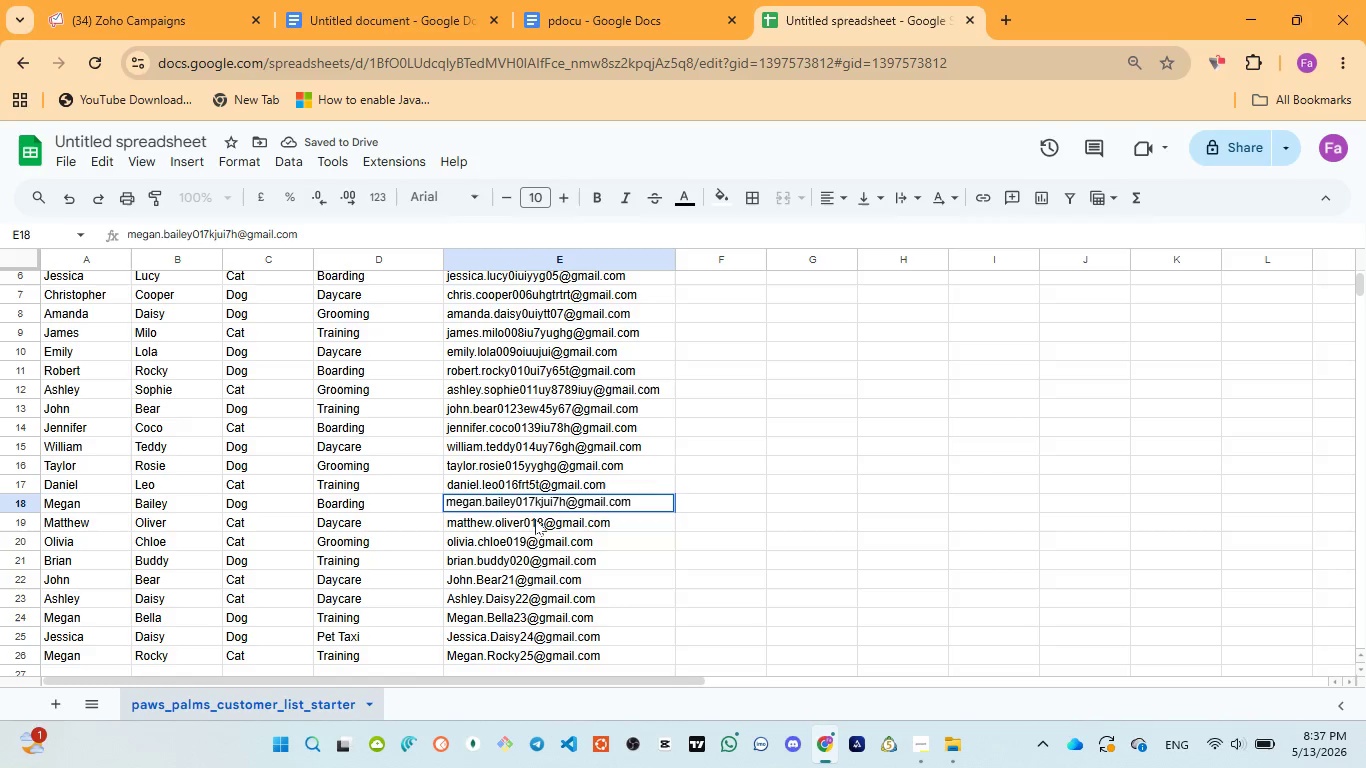 
left_click([531, 528])
 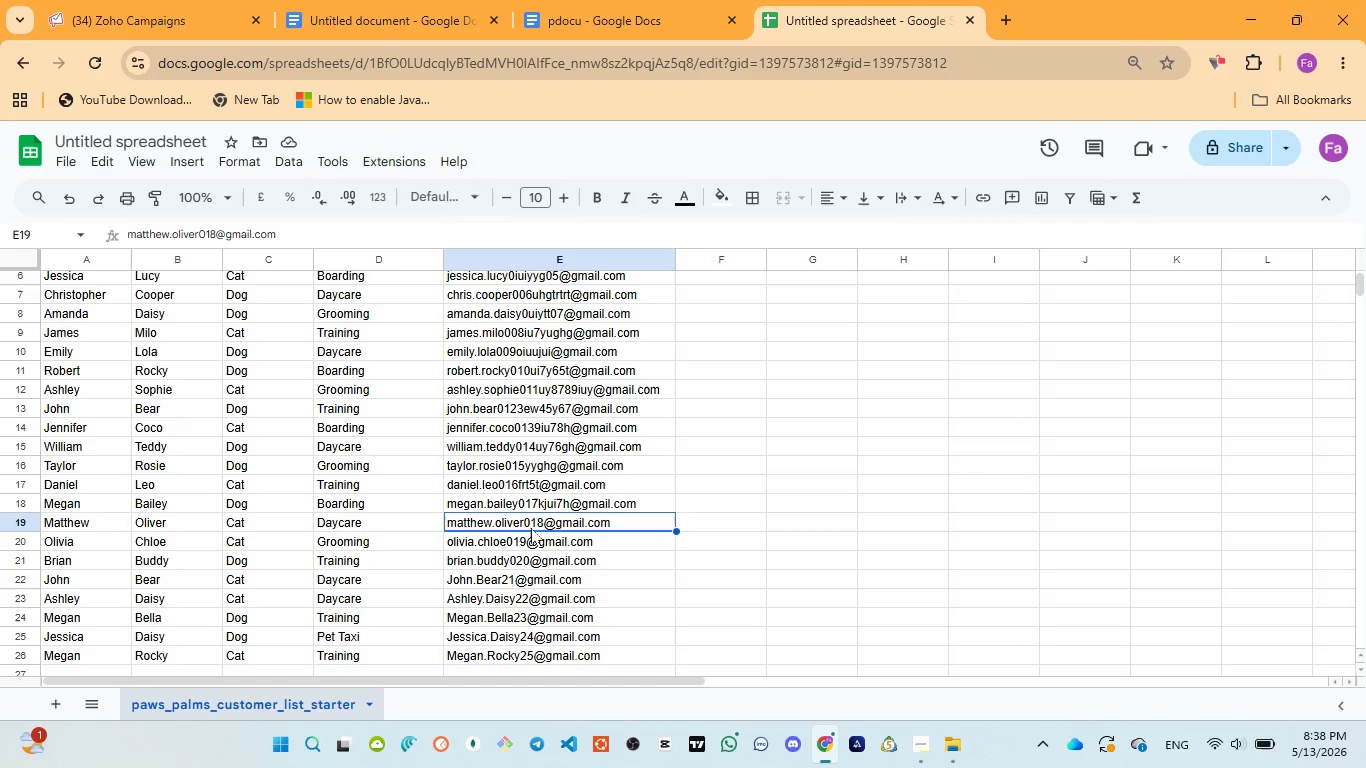 
wait(22.59)
 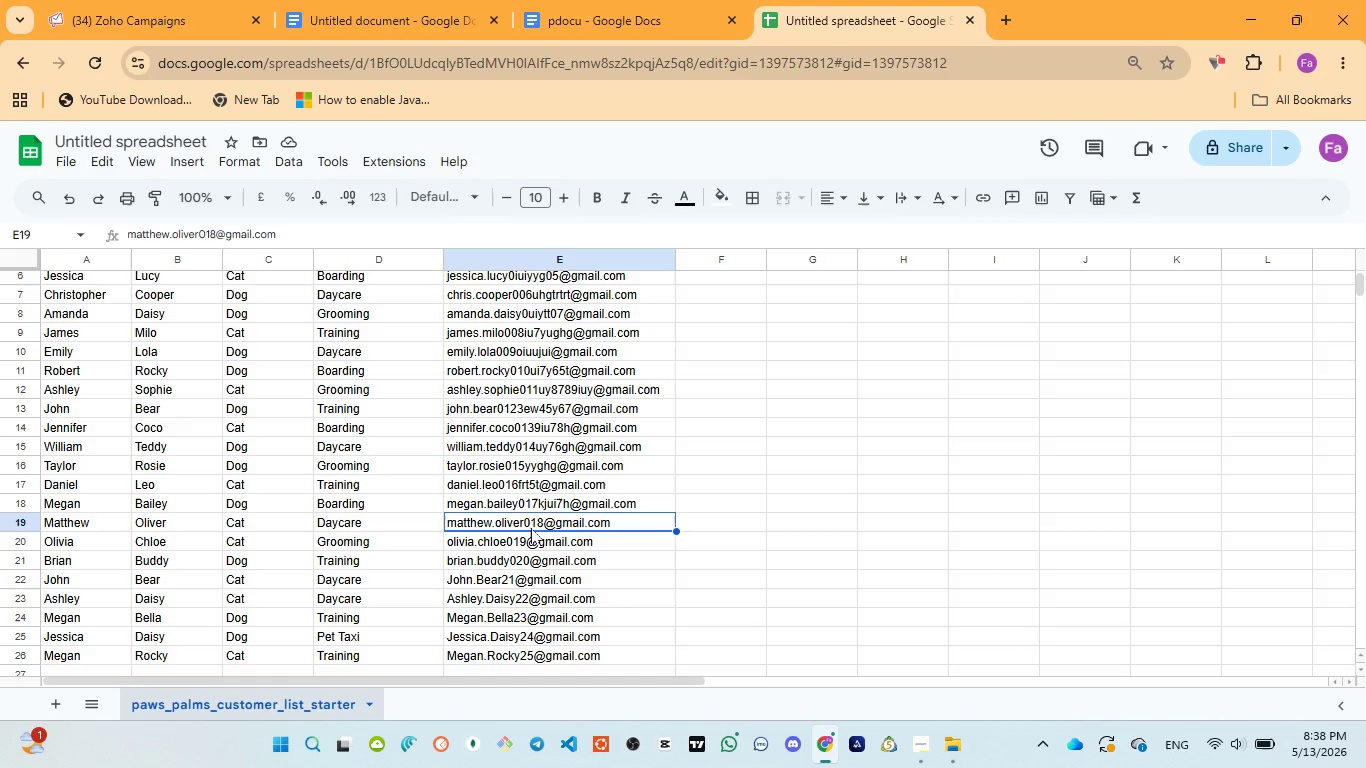 
double_click([531, 528])
 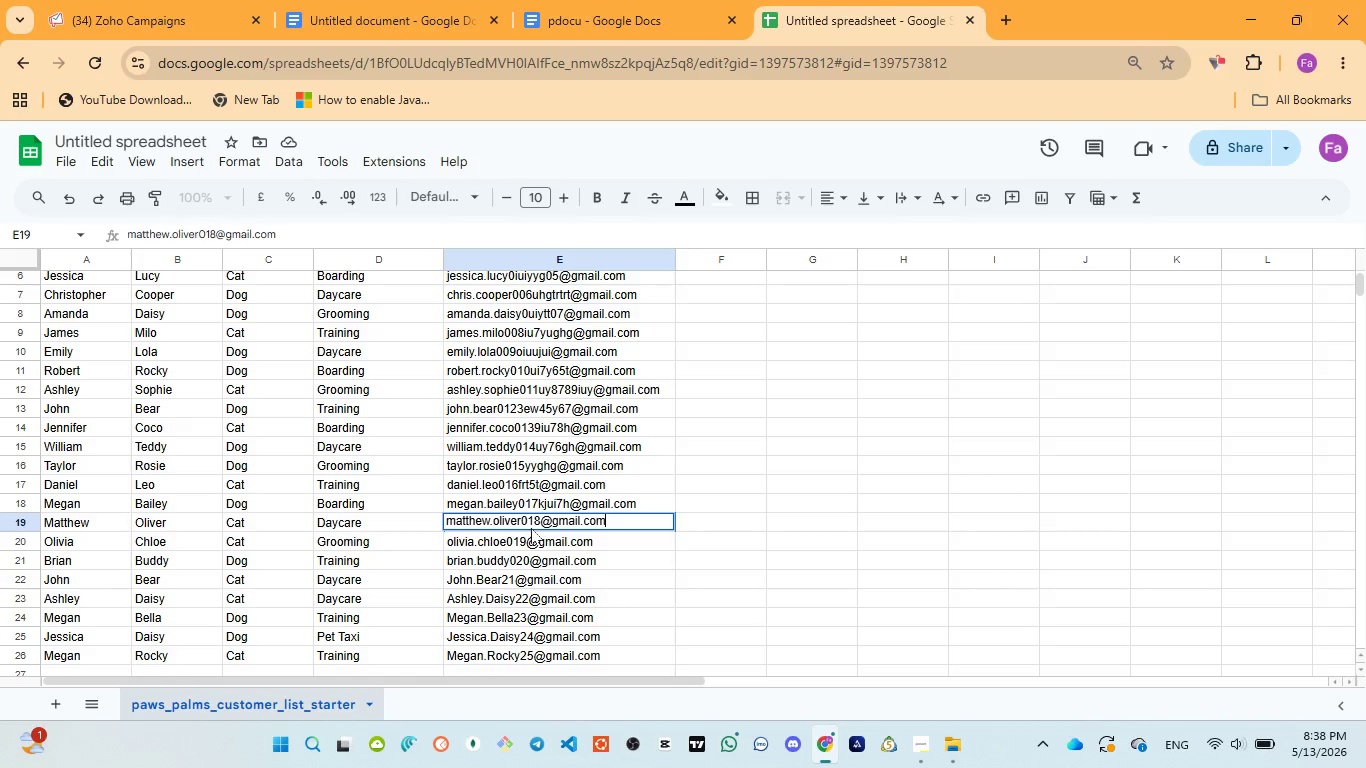 
triple_click([531, 528])
 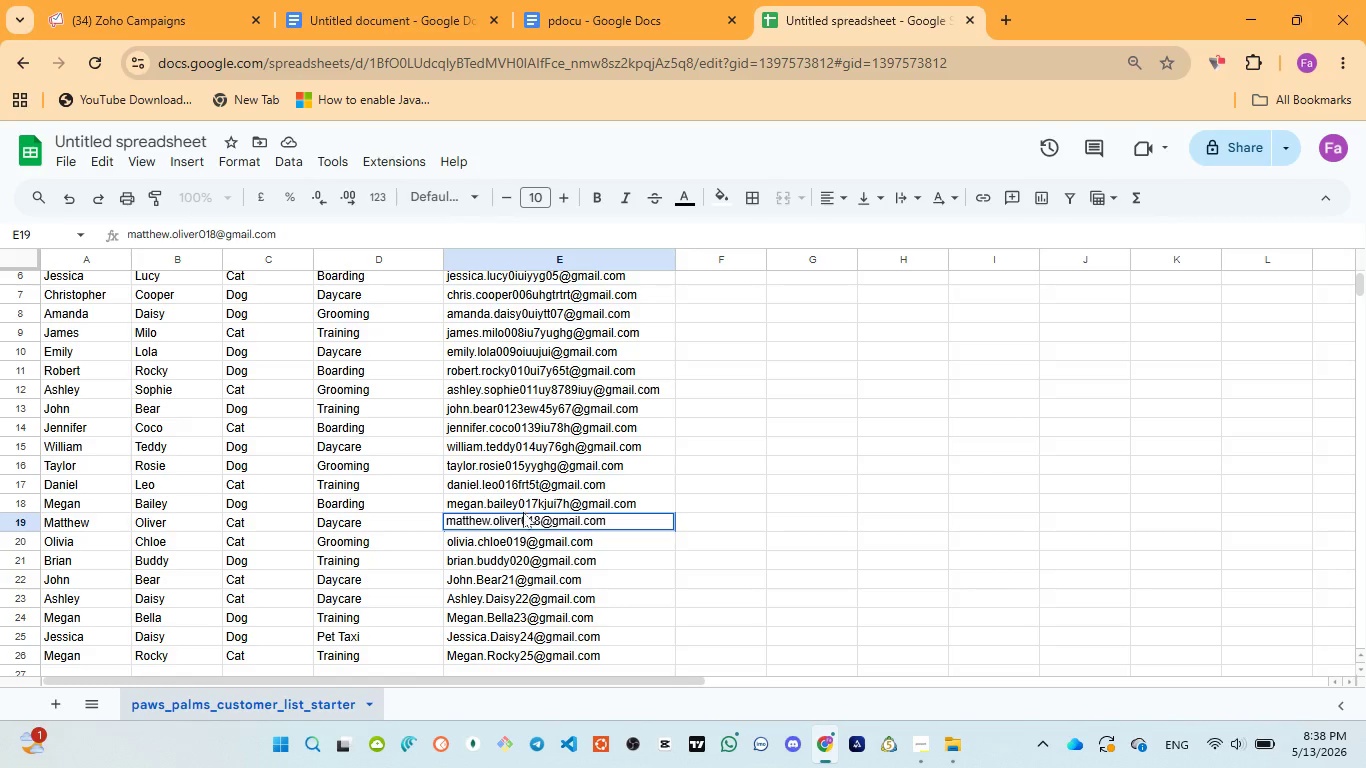 
left_click([526, 524])
 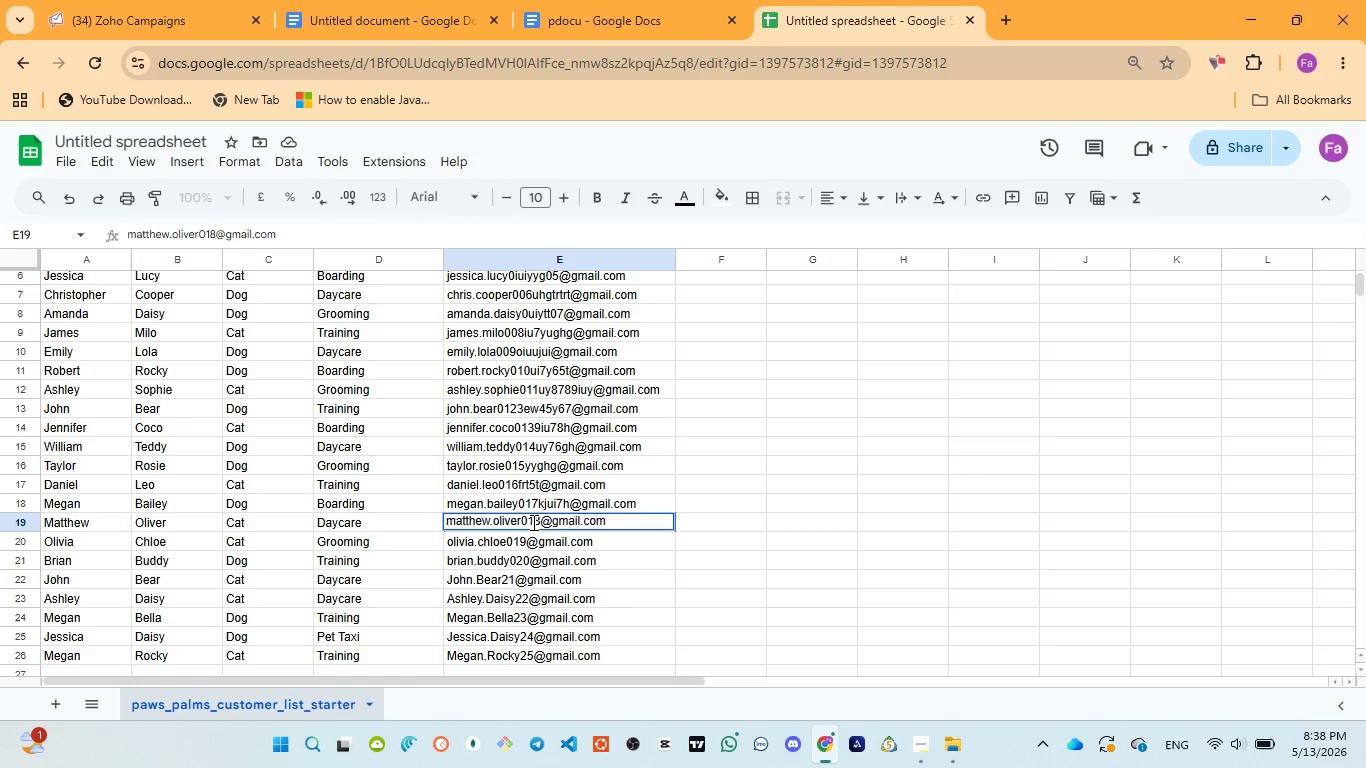 
type(jhyyuh)
 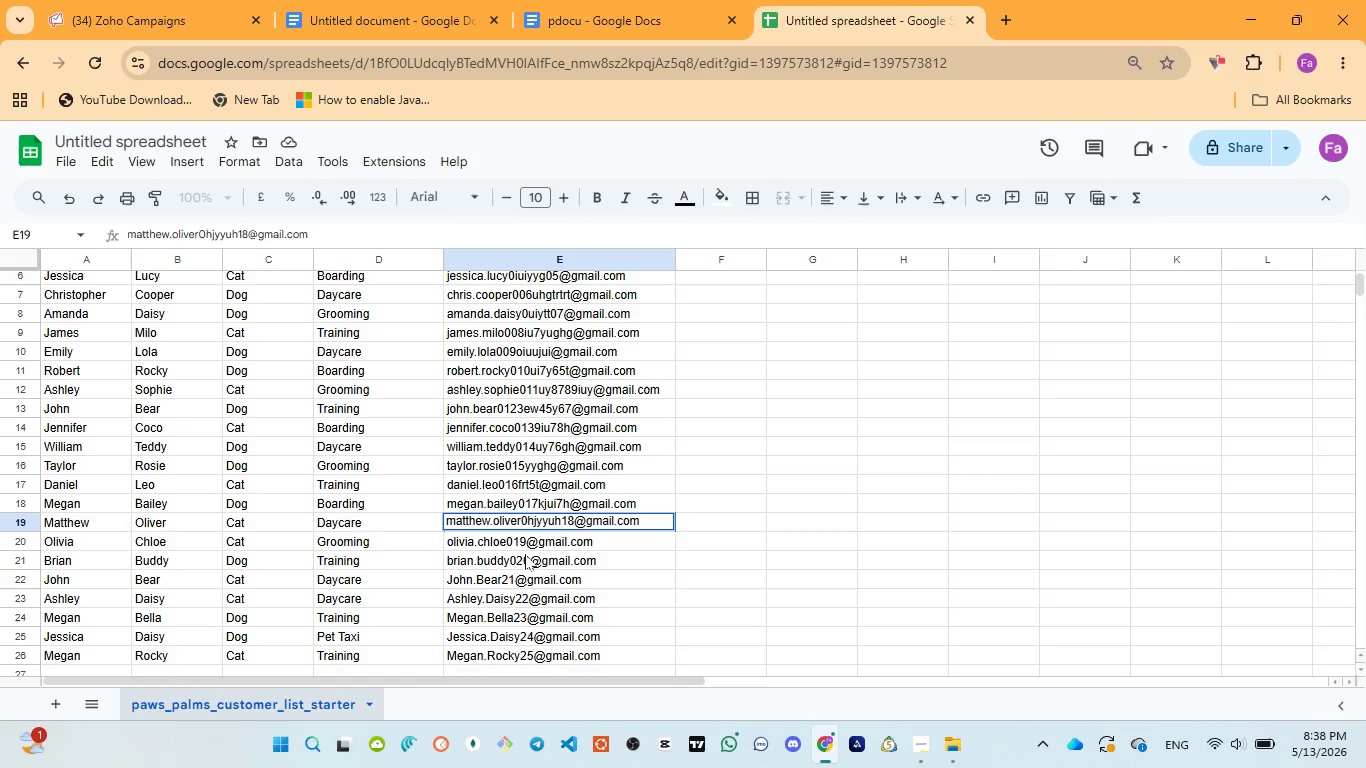 
left_click([511, 545])
 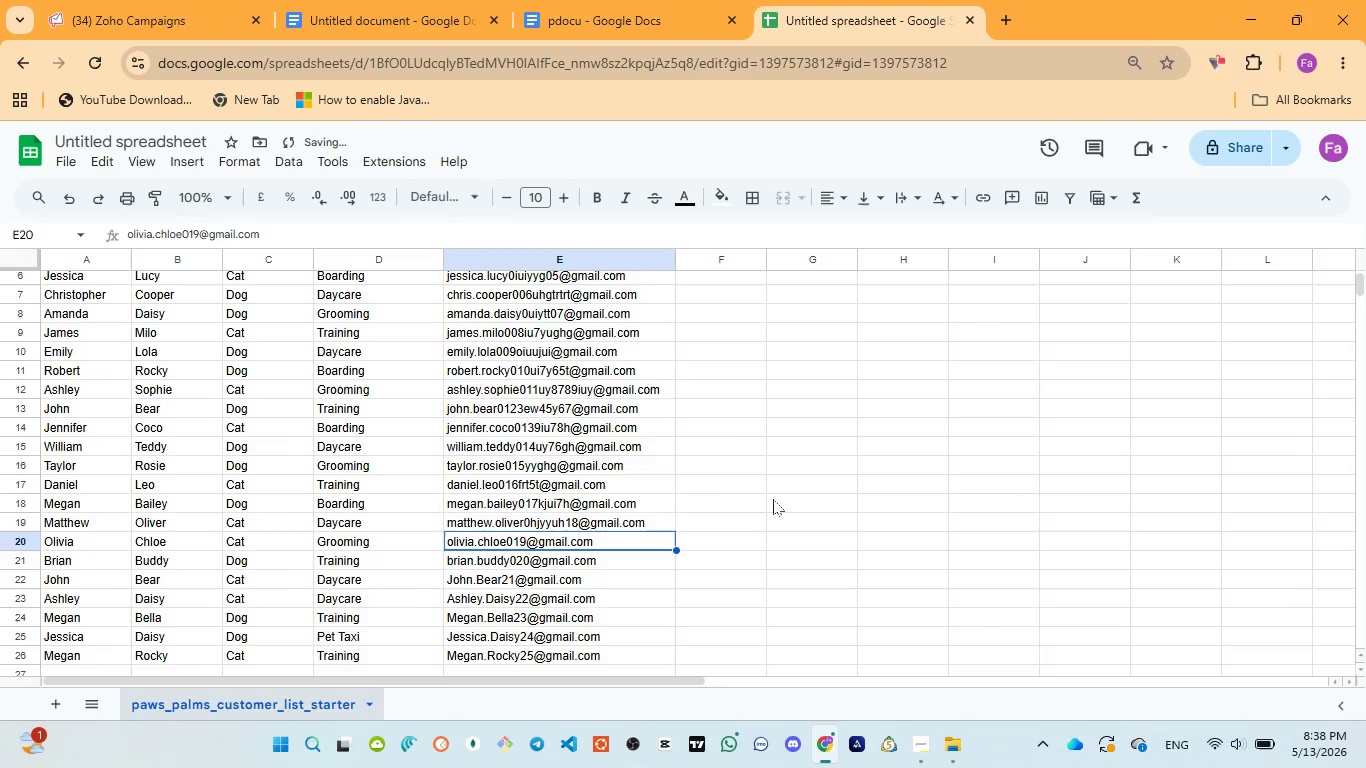 
scroll: coordinate [773, 499], scroll_direction: down, amount: 1.0
 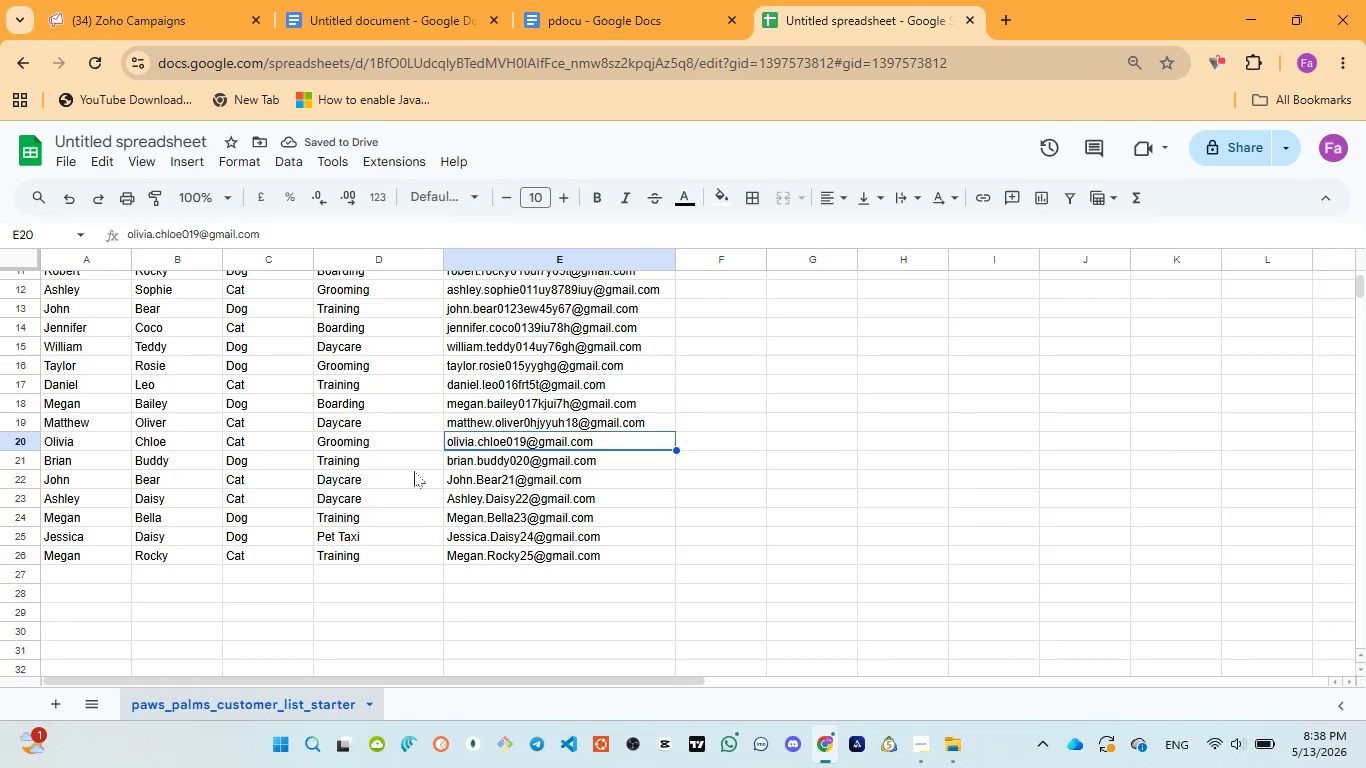 
wait(5.04)
 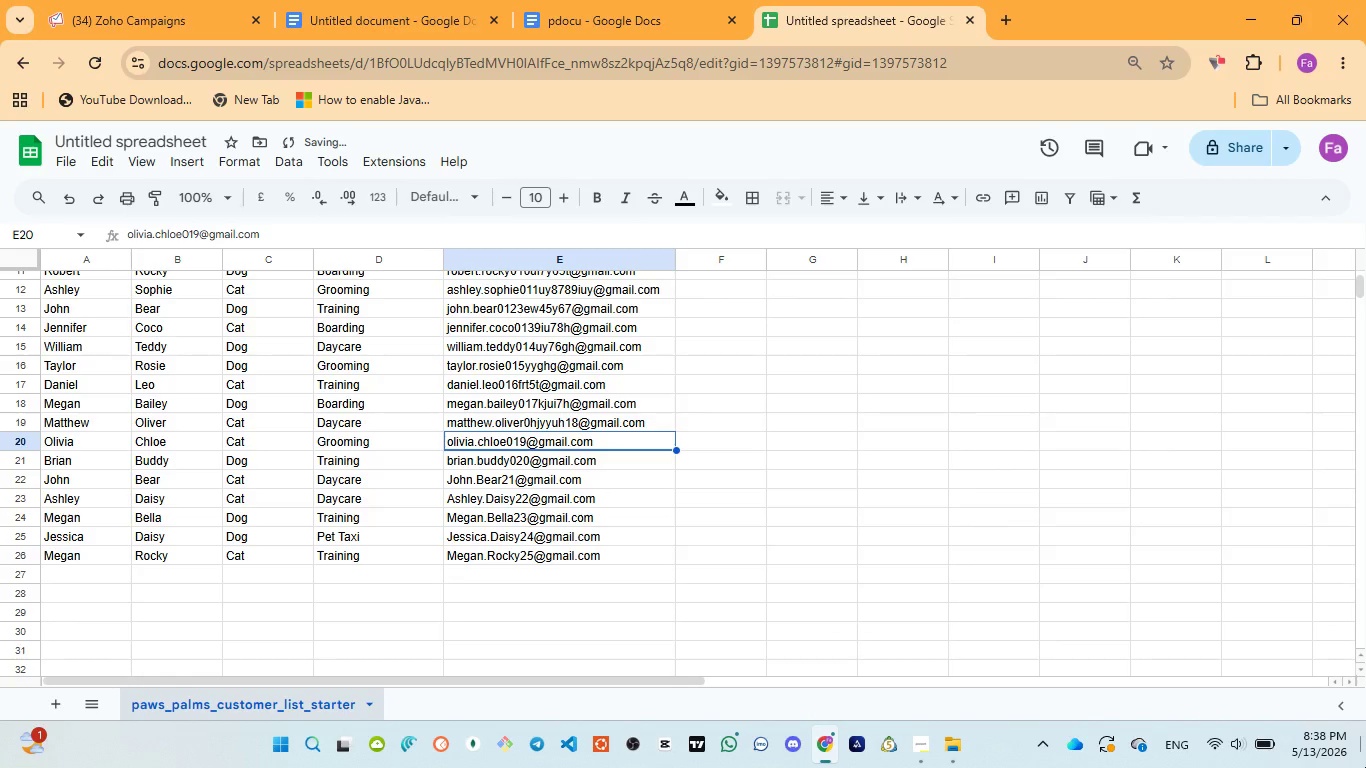 
double_click([525, 444])
 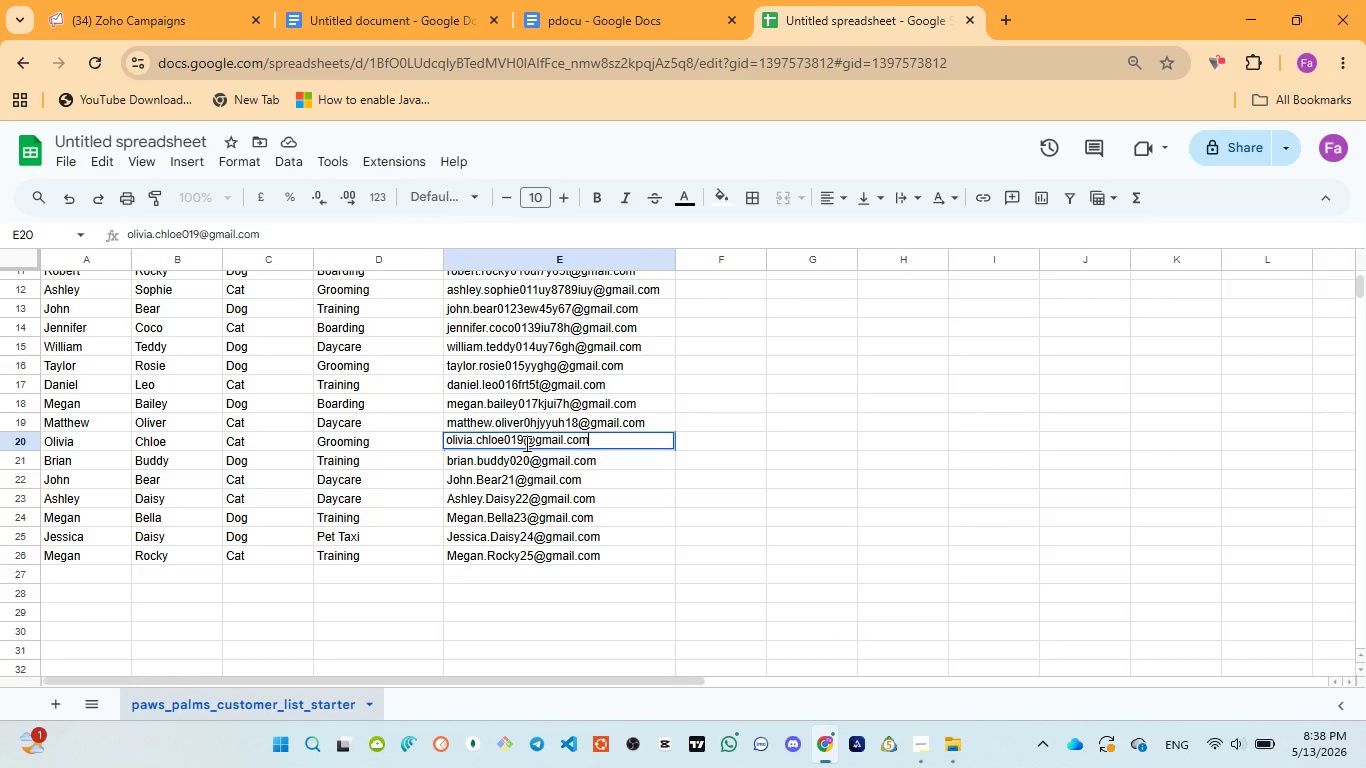 
left_click([525, 443])
 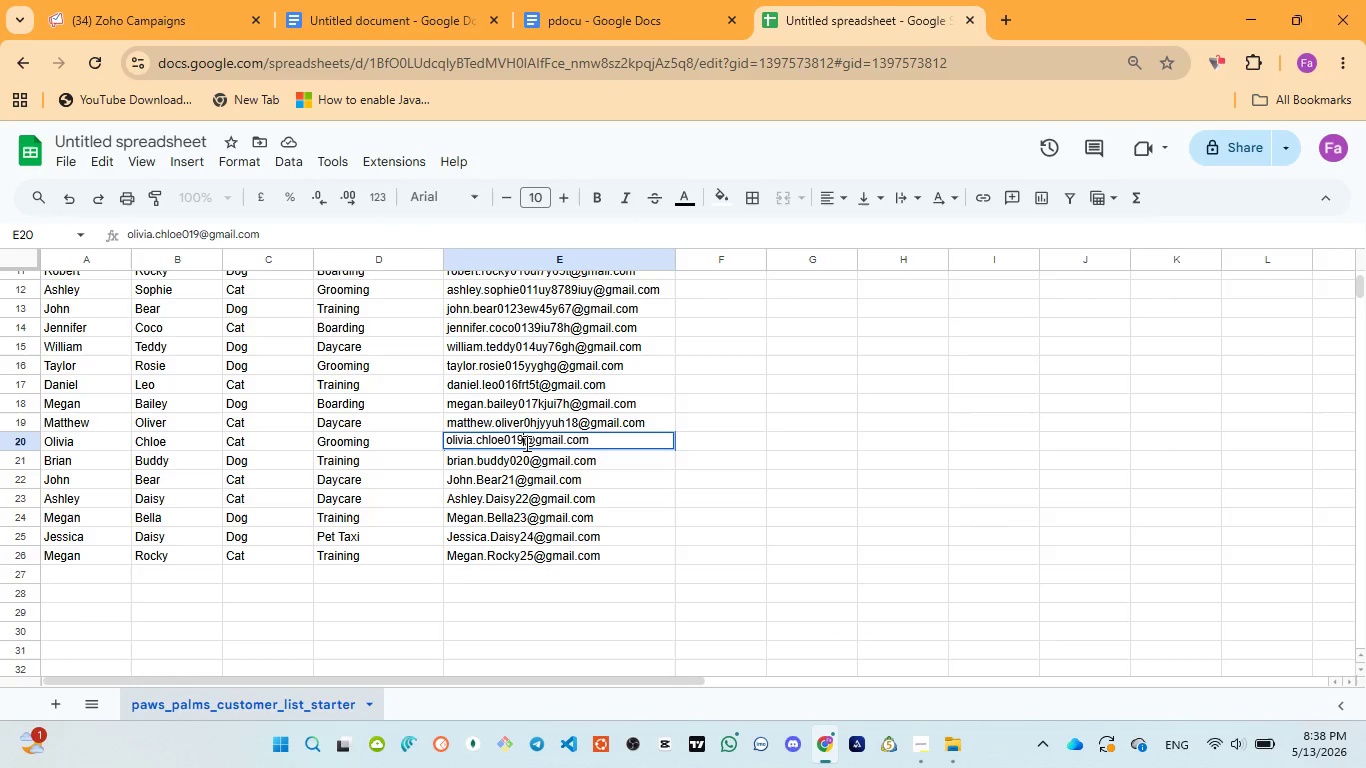 
type(oiuijkjiu)
 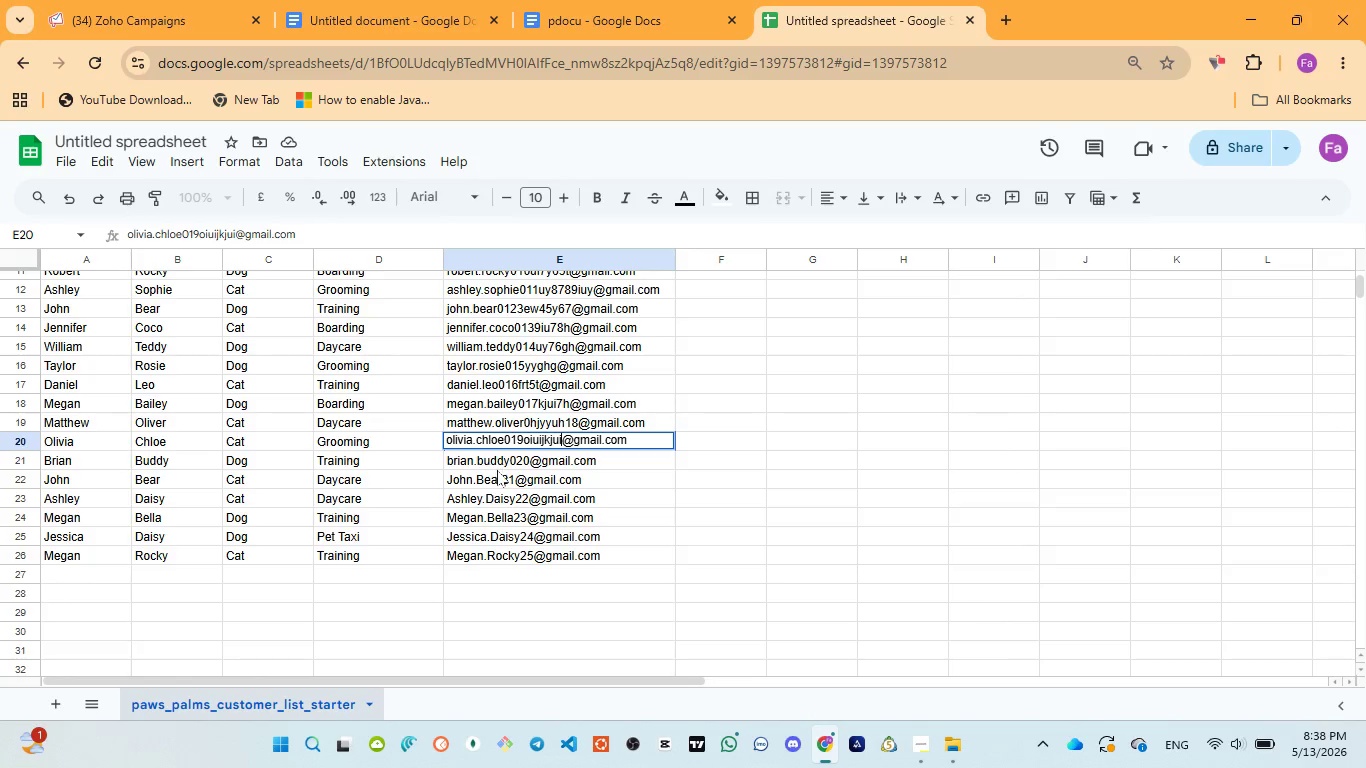 
left_click([505, 462])
 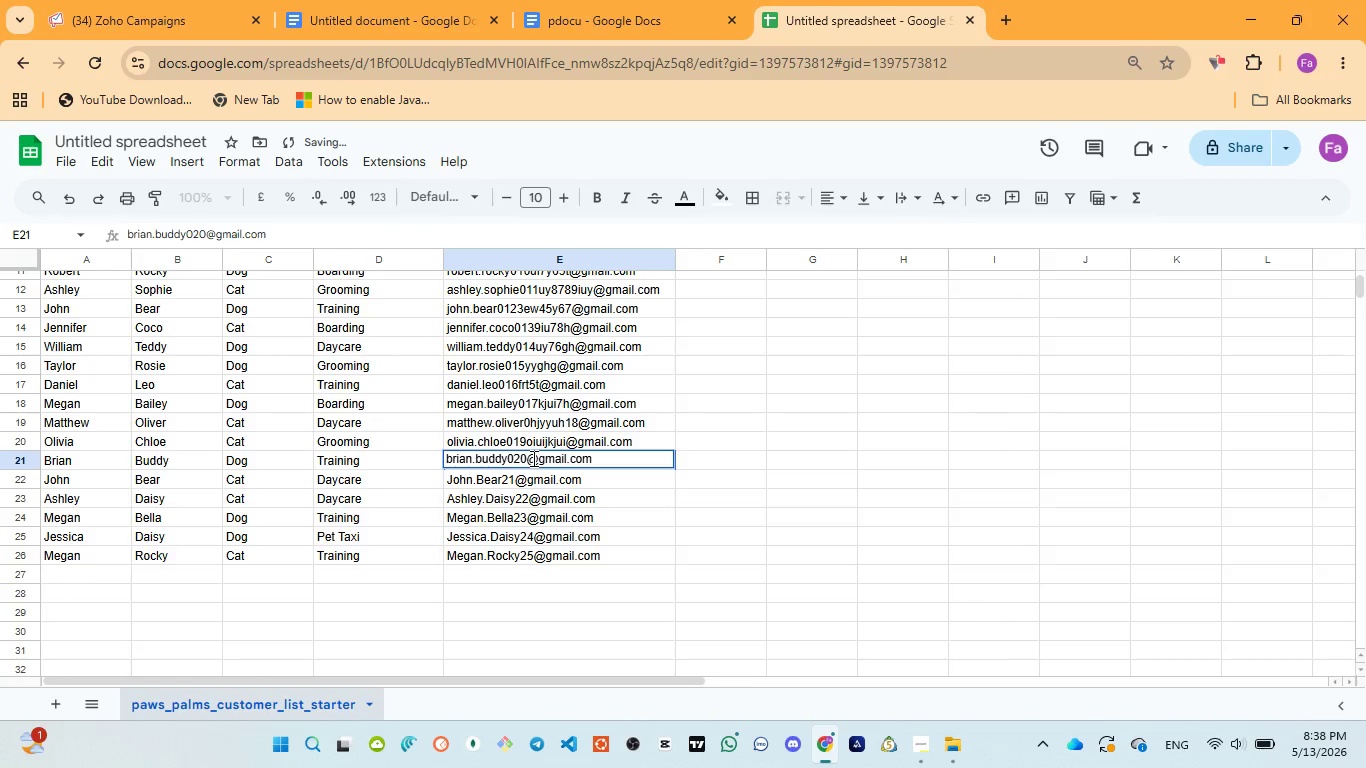 
left_click([532, 458])
 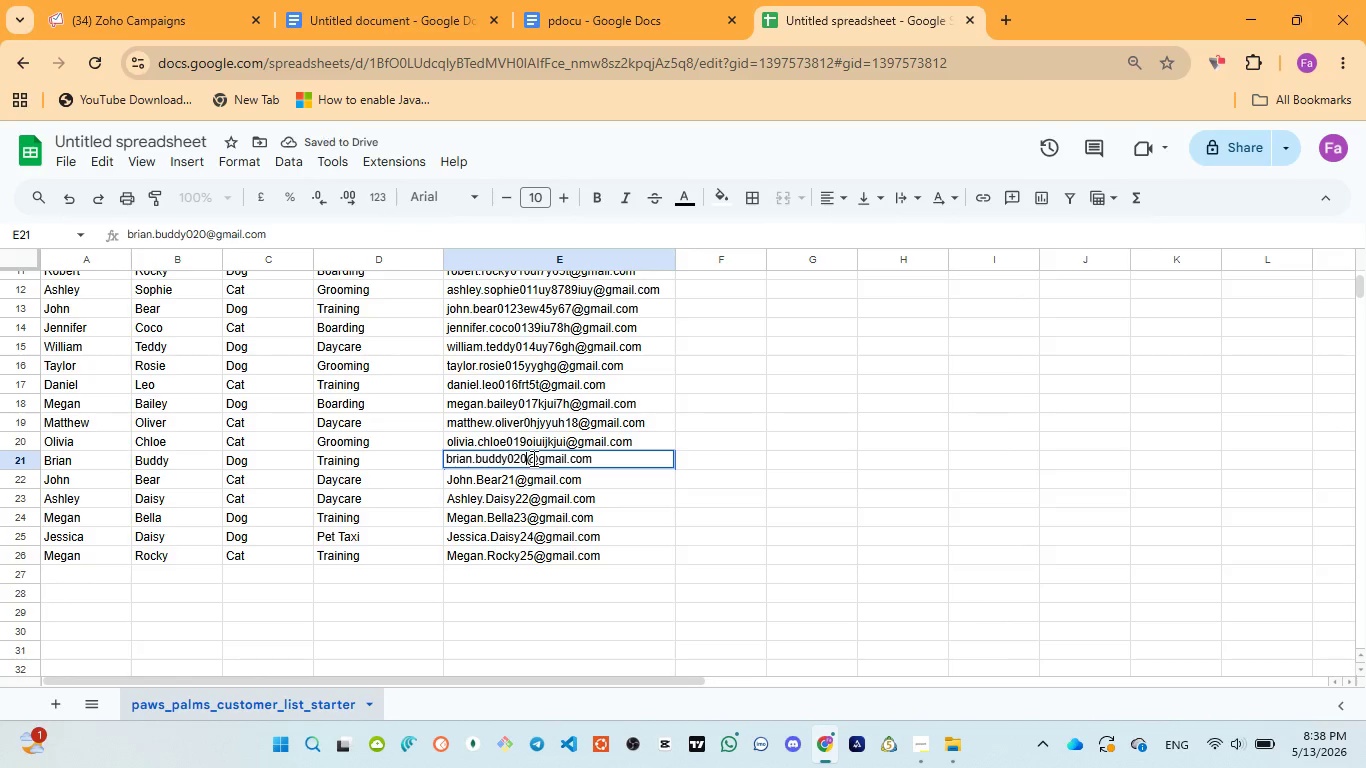 
type(wert)
 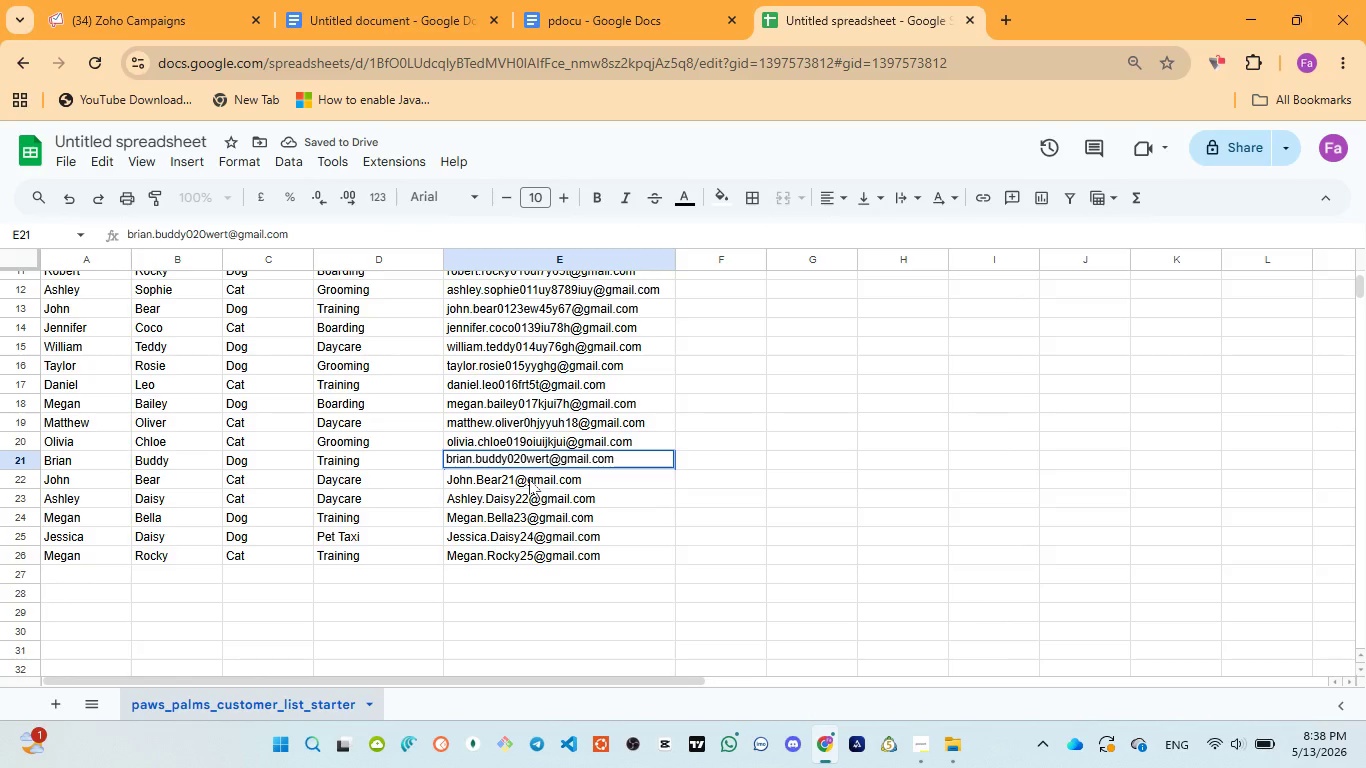 
double_click([527, 479])
 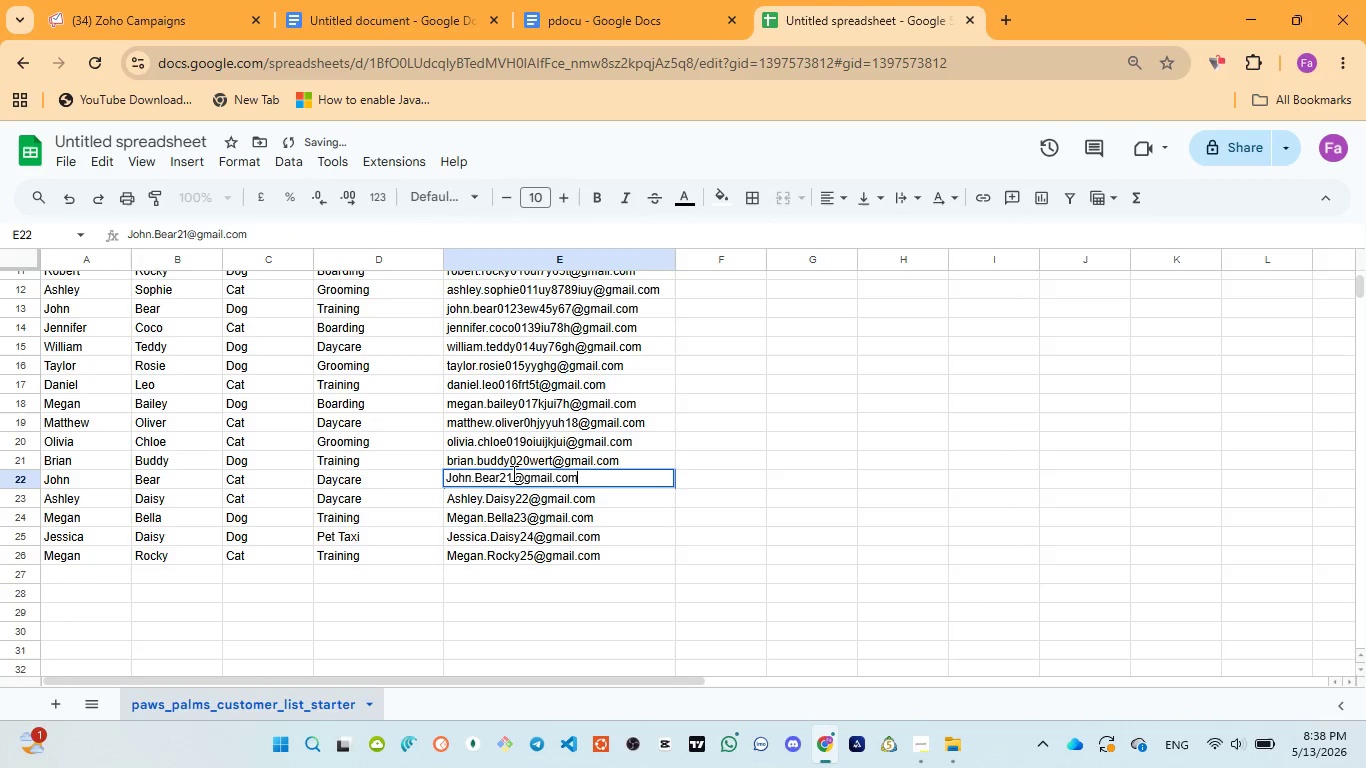 
left_click([514, 475])
 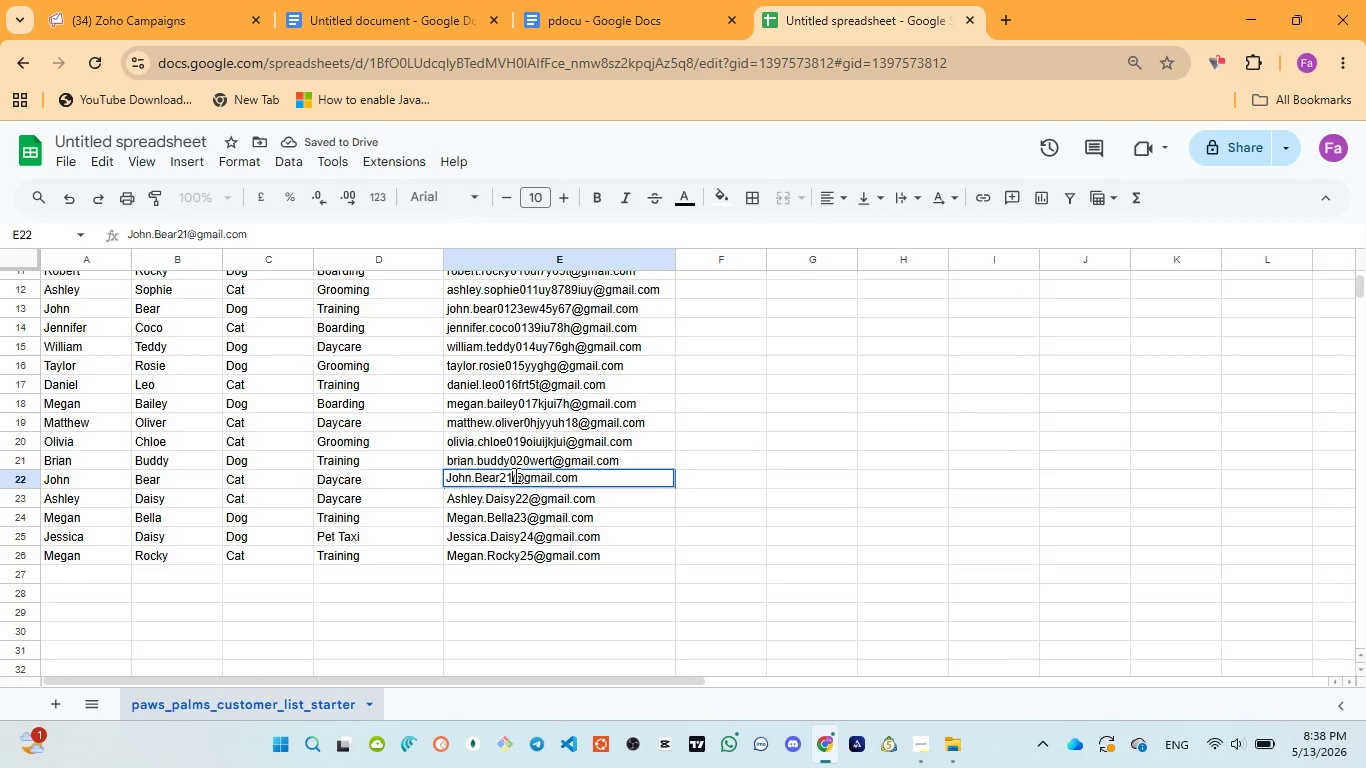 
type(lhg)
 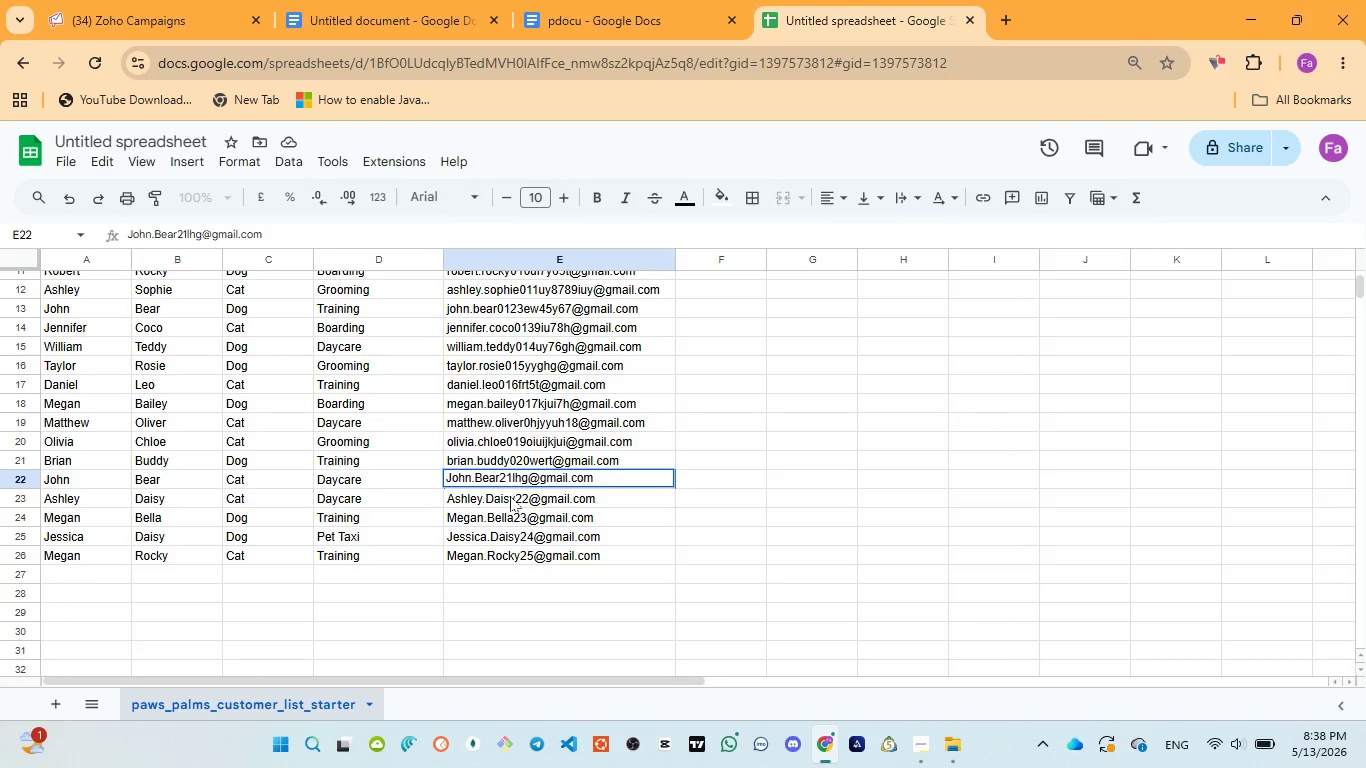 
double_click([510, 501])
 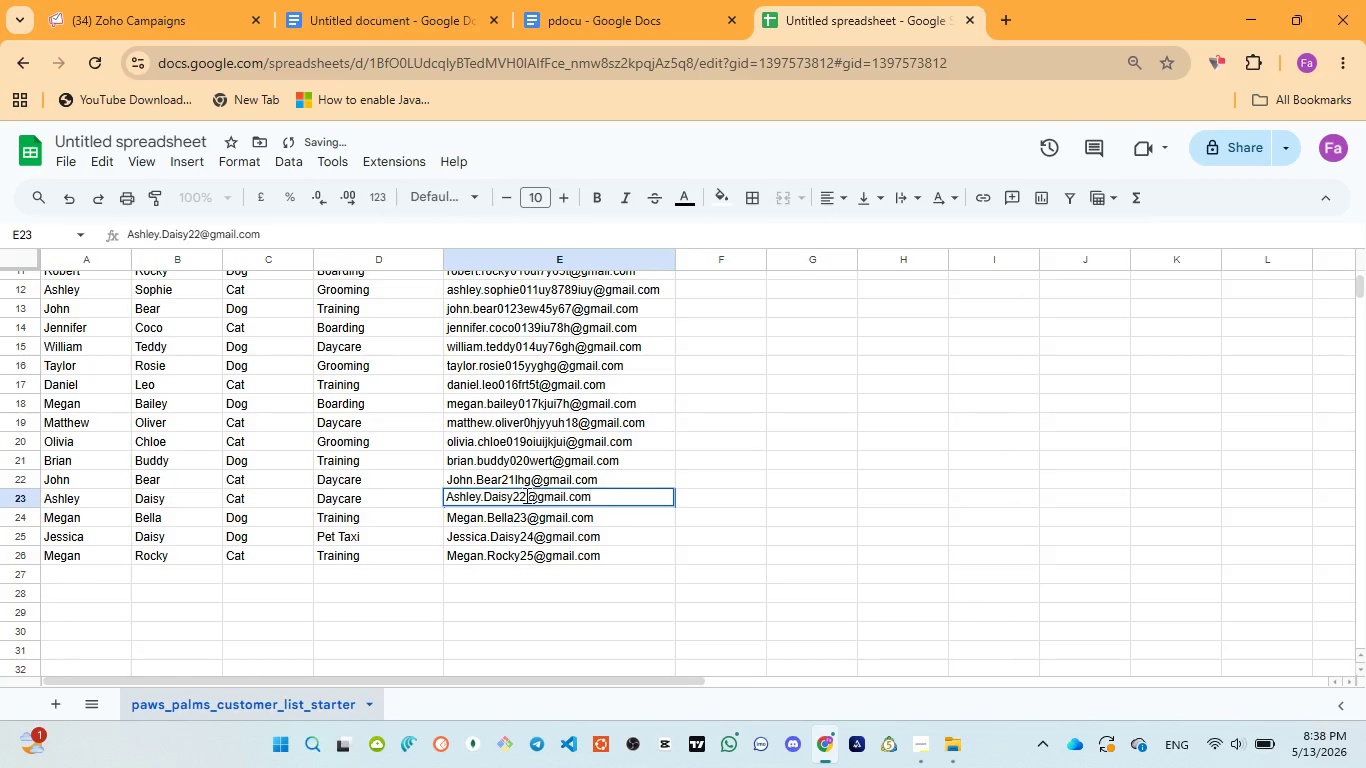 
left_click([527, 492])
 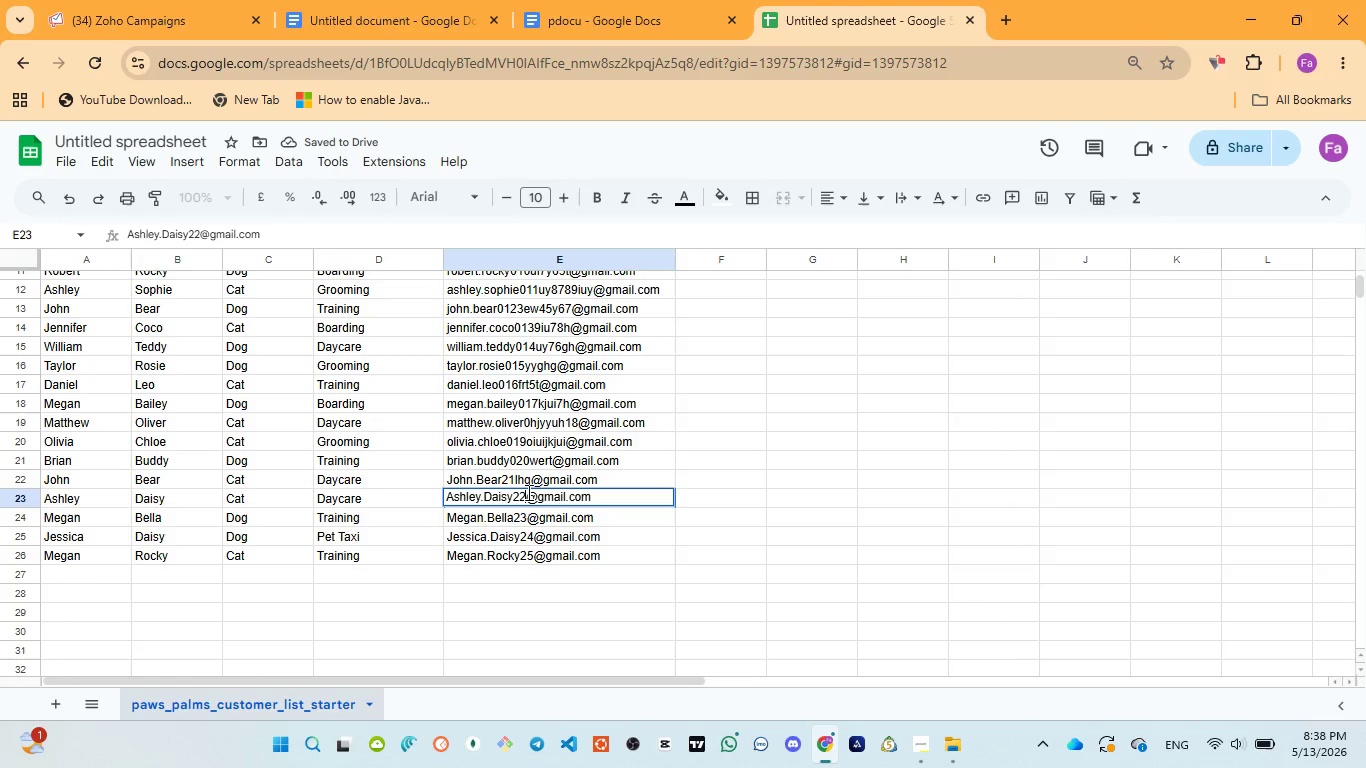 
type(sdfwert)
 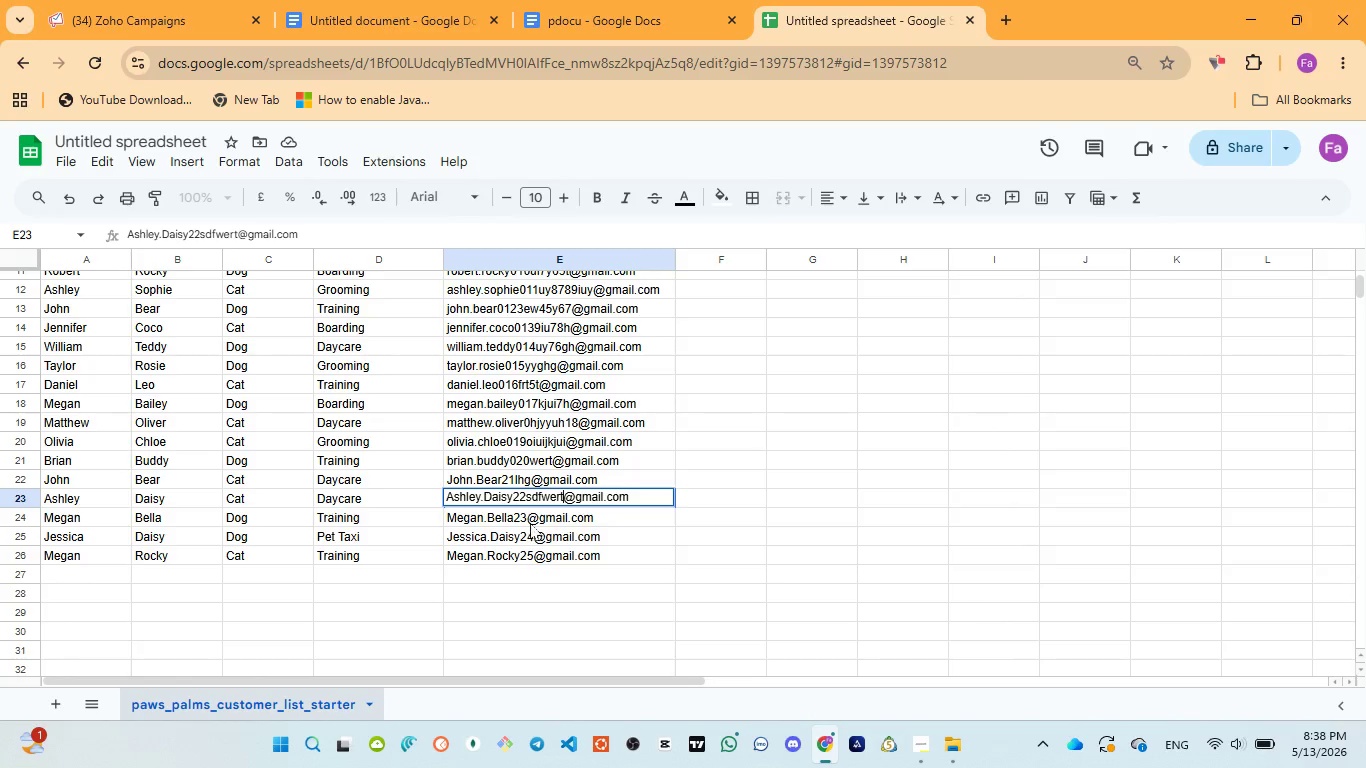 
double_click([527, 519])
 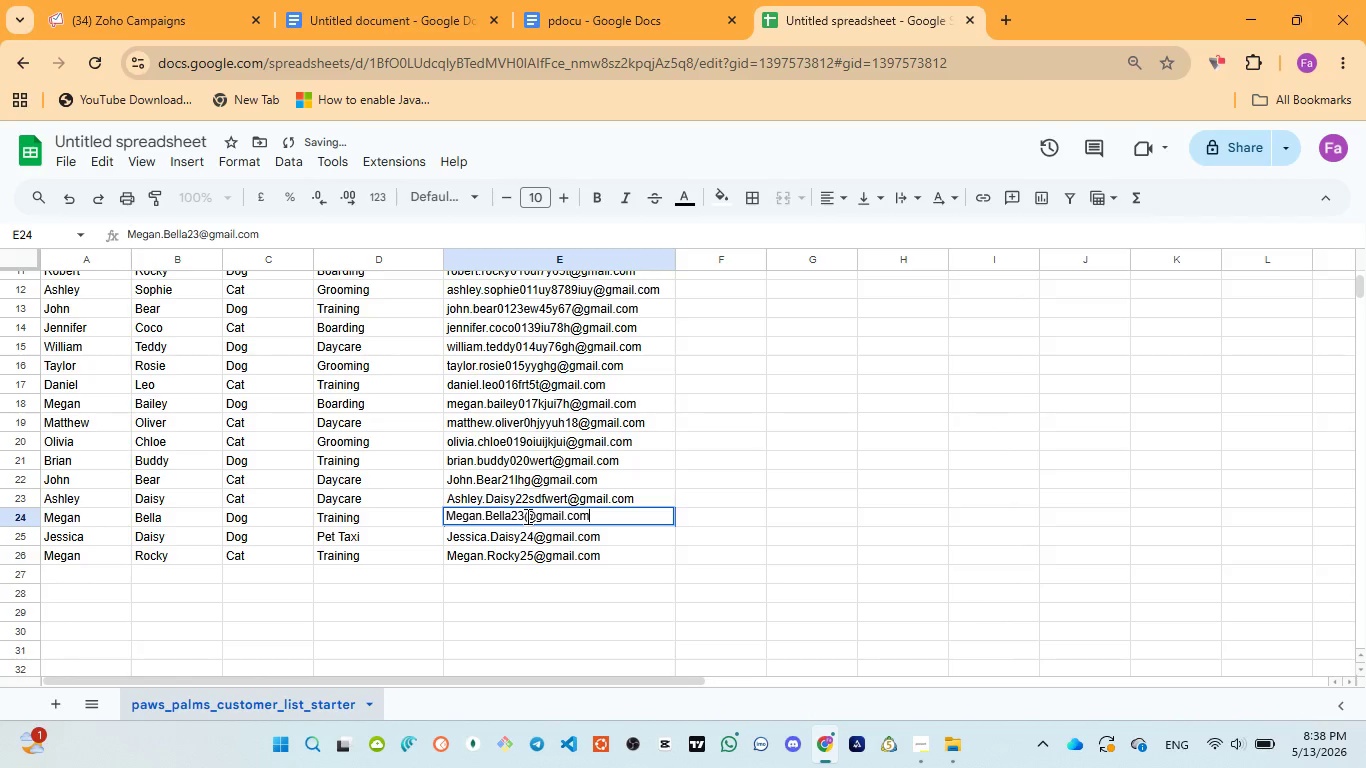 
left_click([526, 516])
 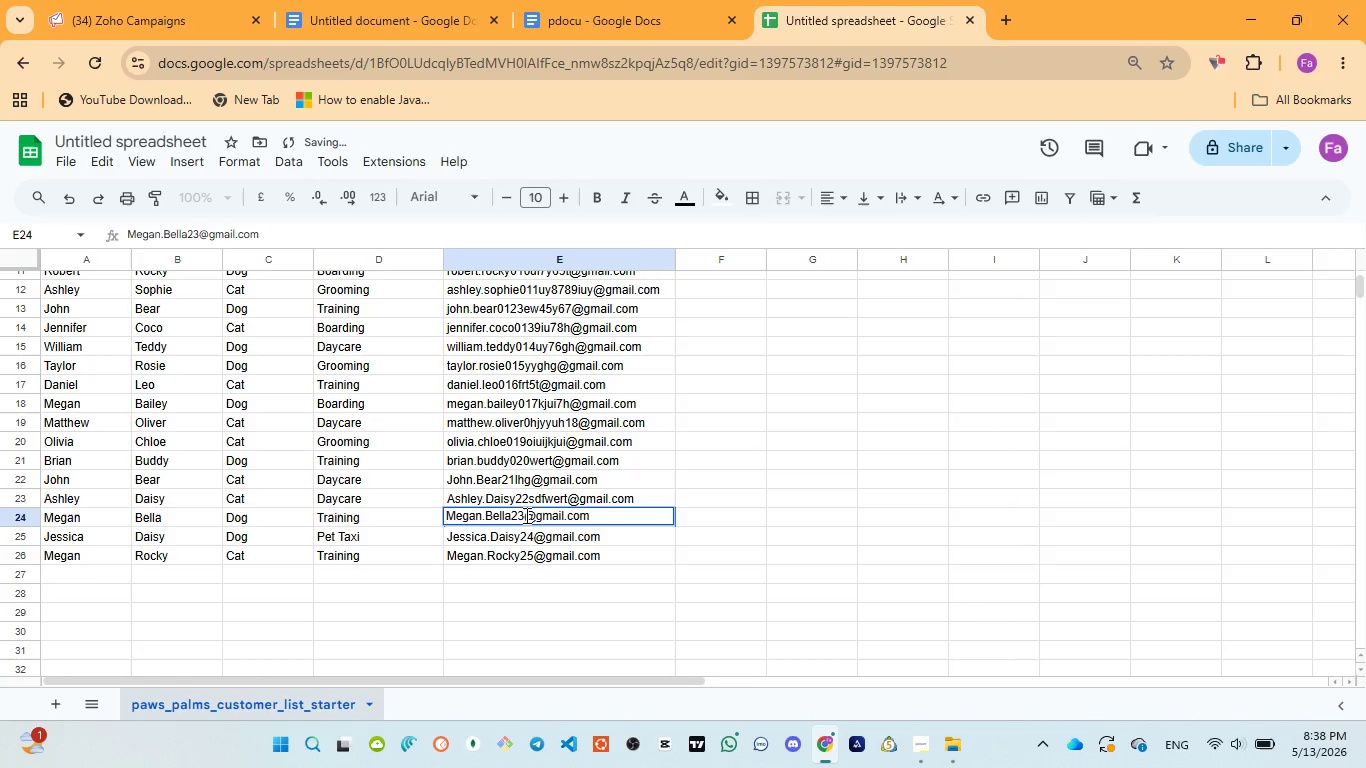 
type(rtyert)
 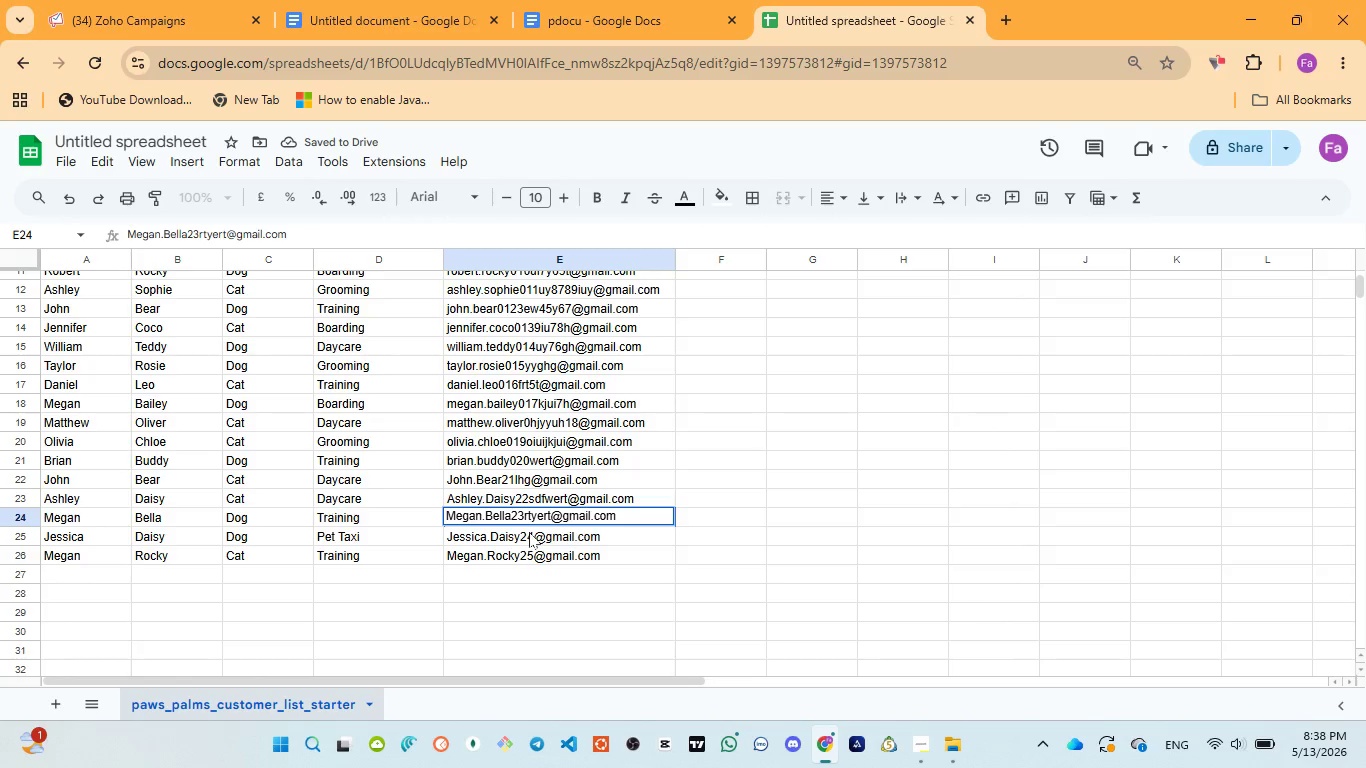 
double_click([529, 537])
 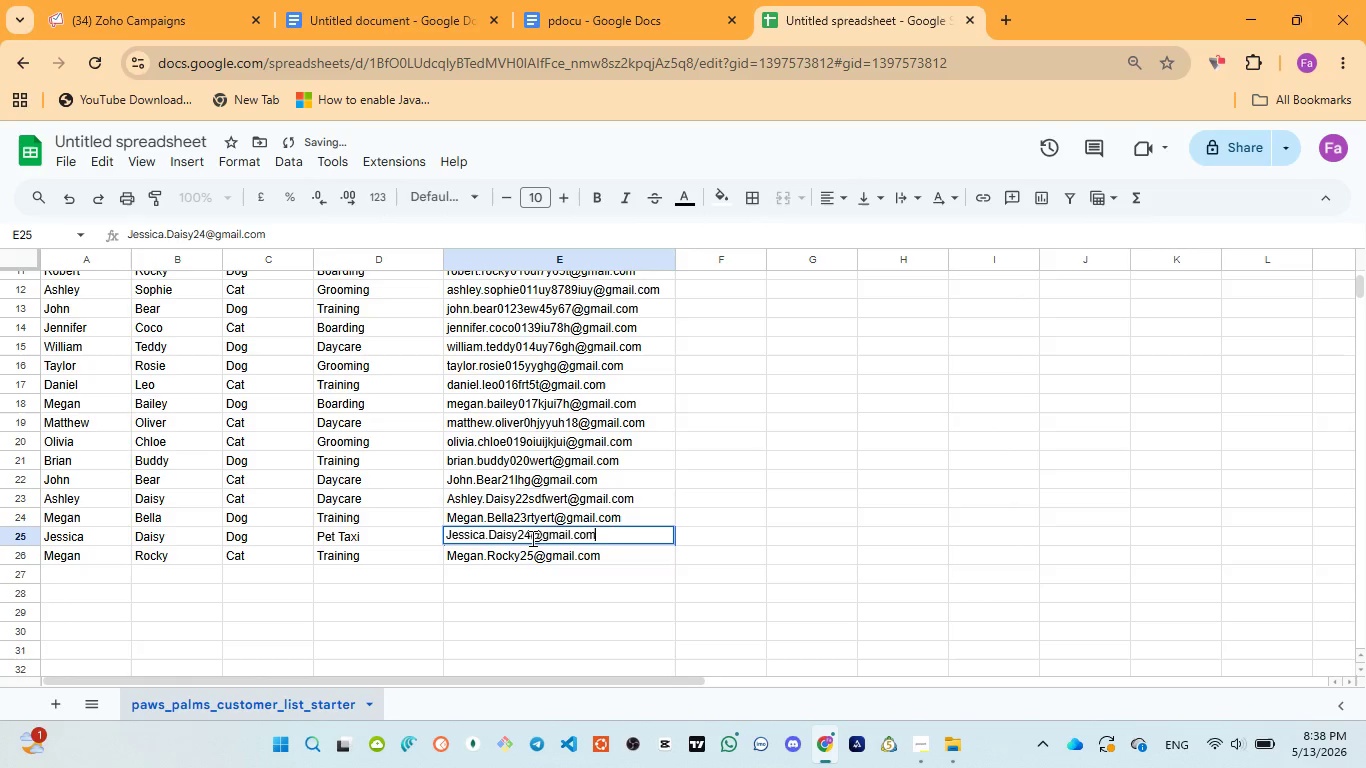 
left_click([531, 538])
 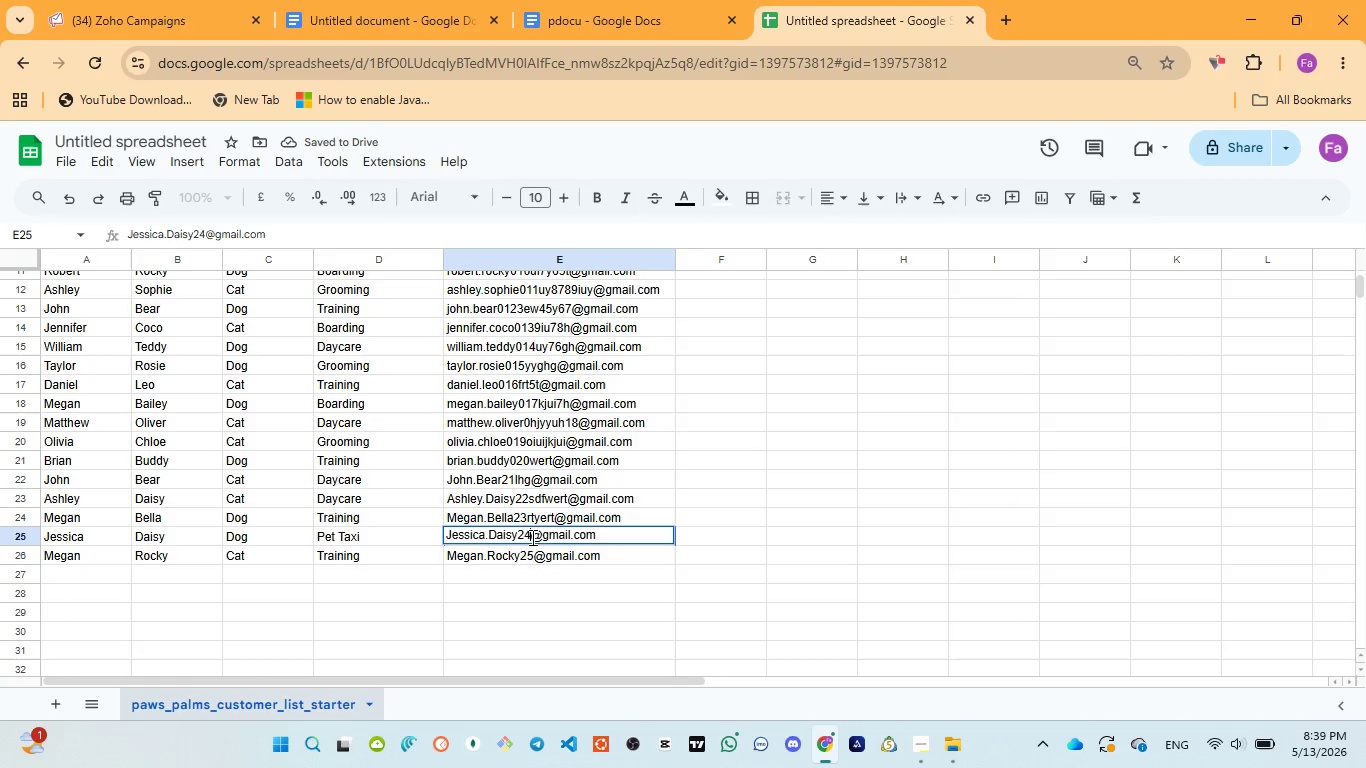 
type(rty4567)
 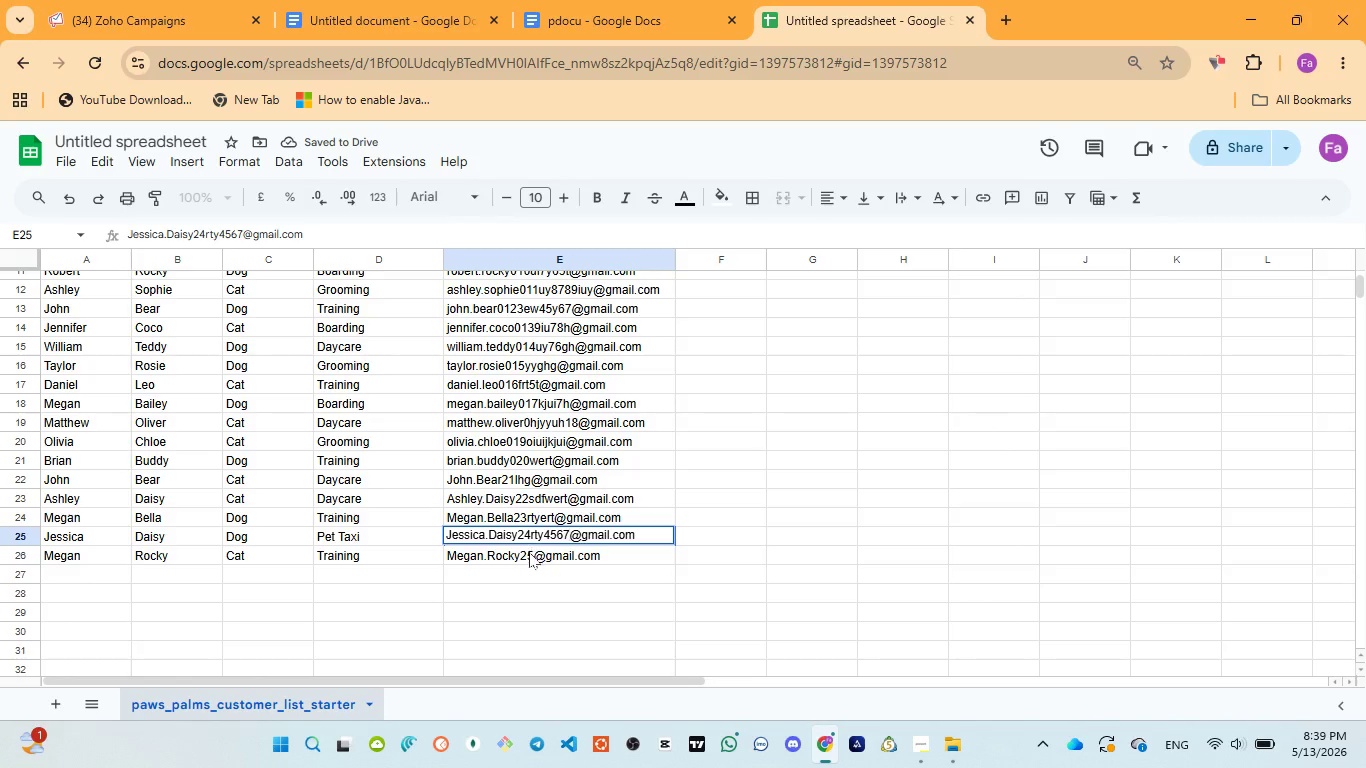 
double_click([524, 552])
 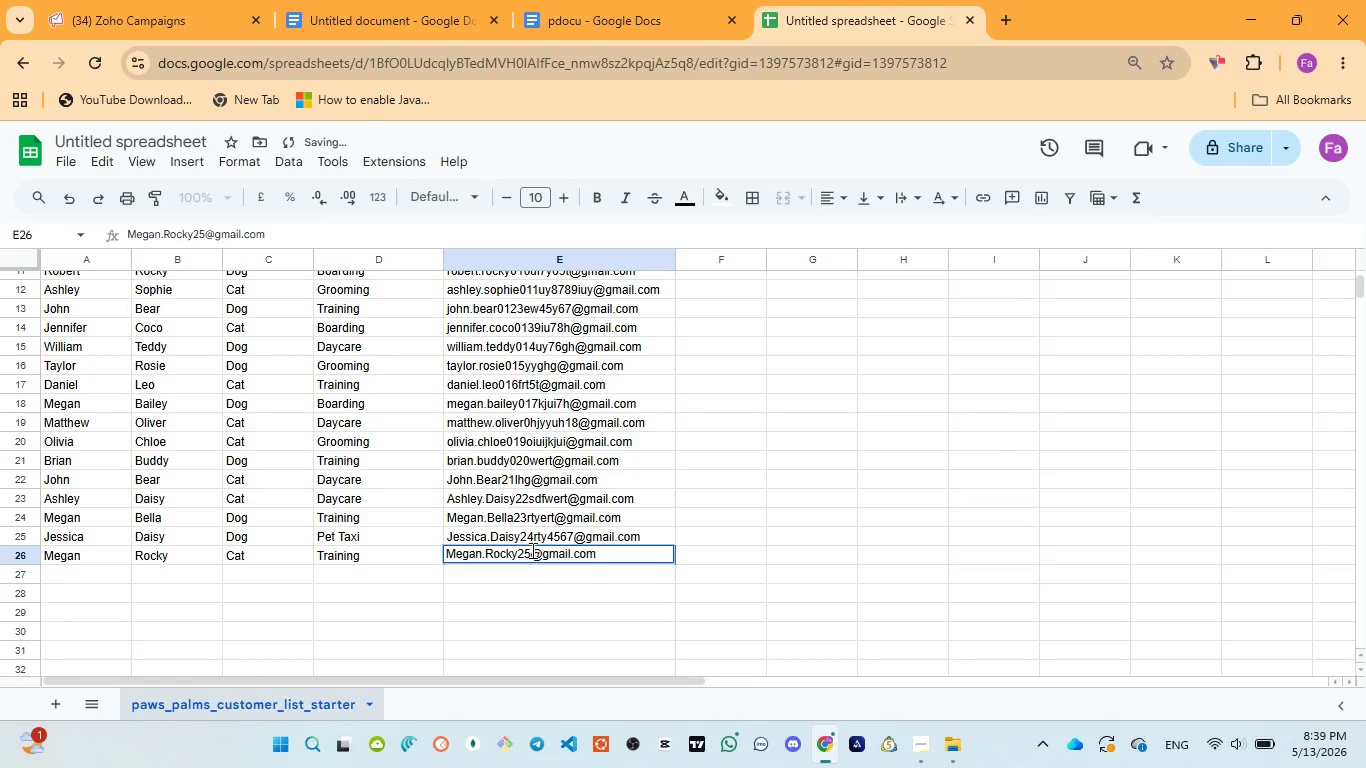 
left_click([531, 550])
 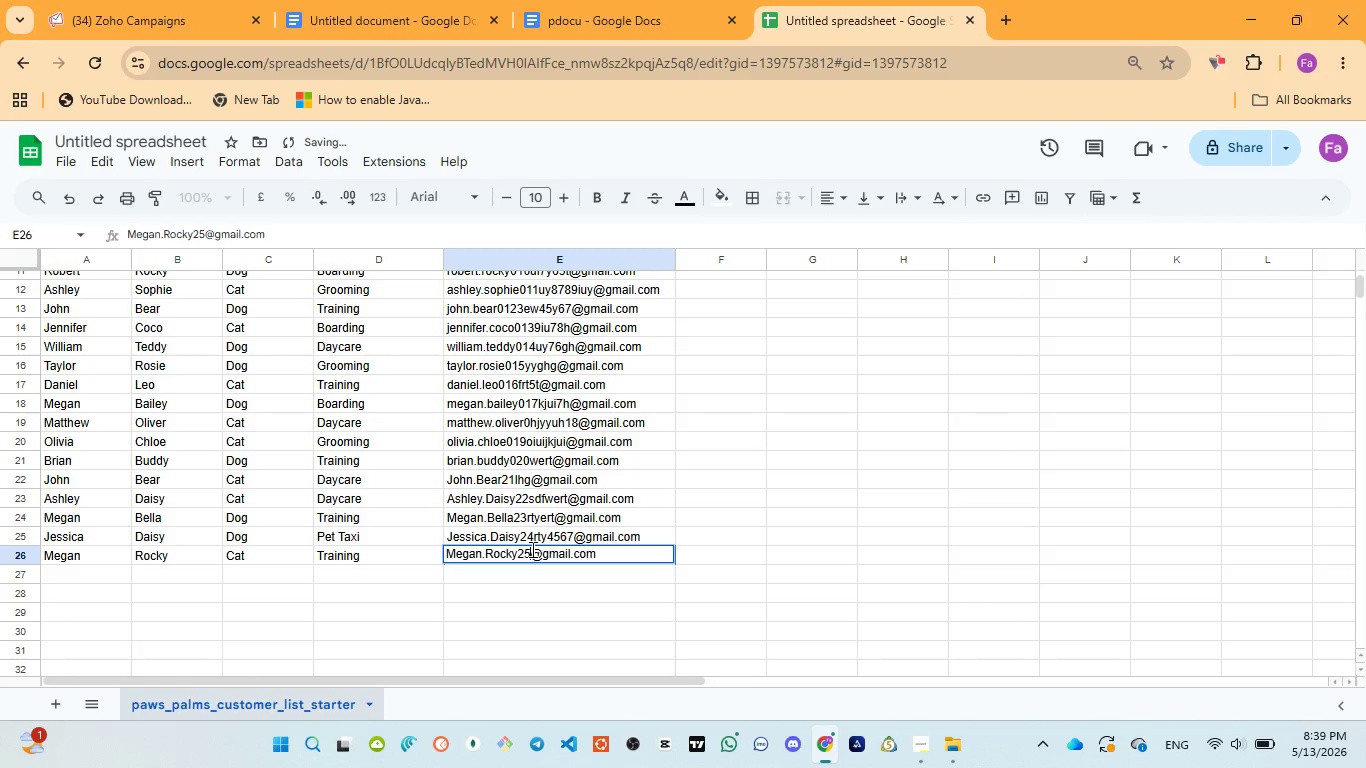 
type(ght6y765)
 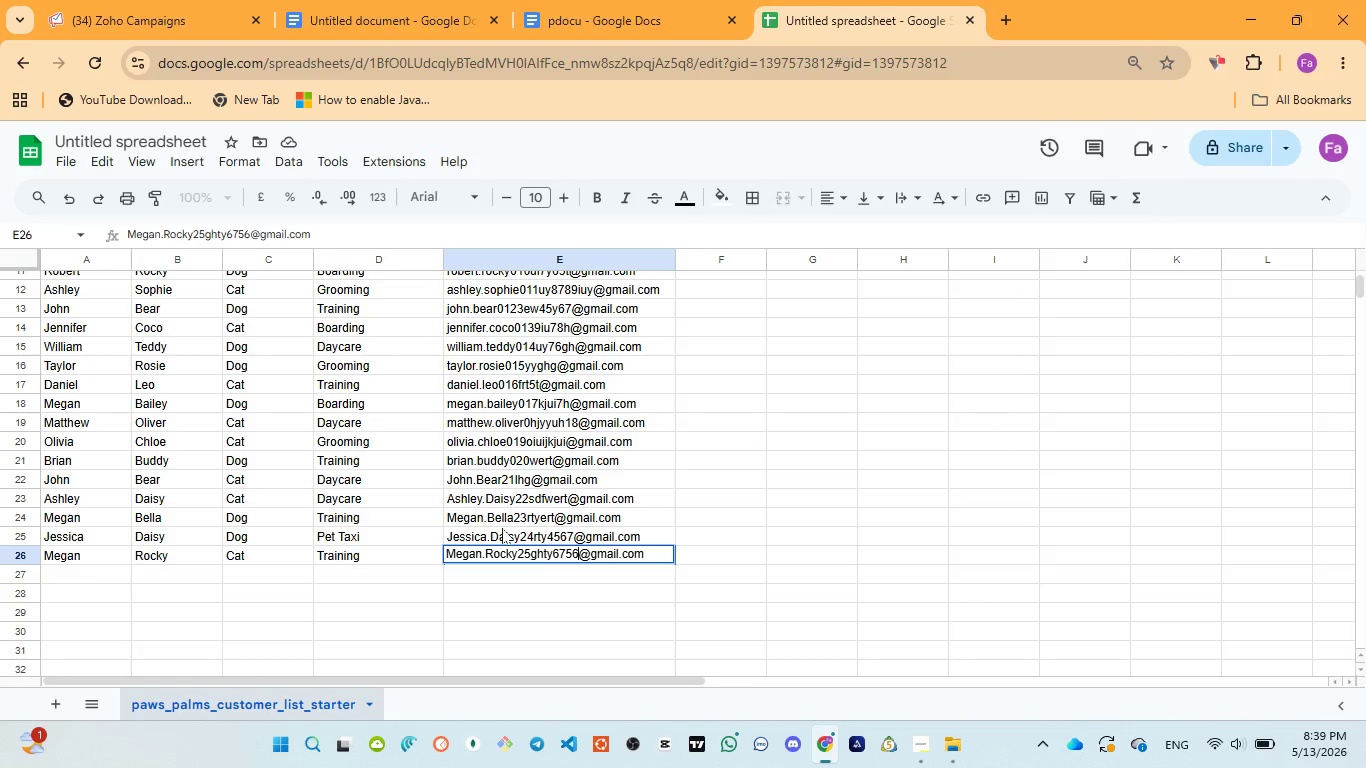 
left_click([503, 533])
 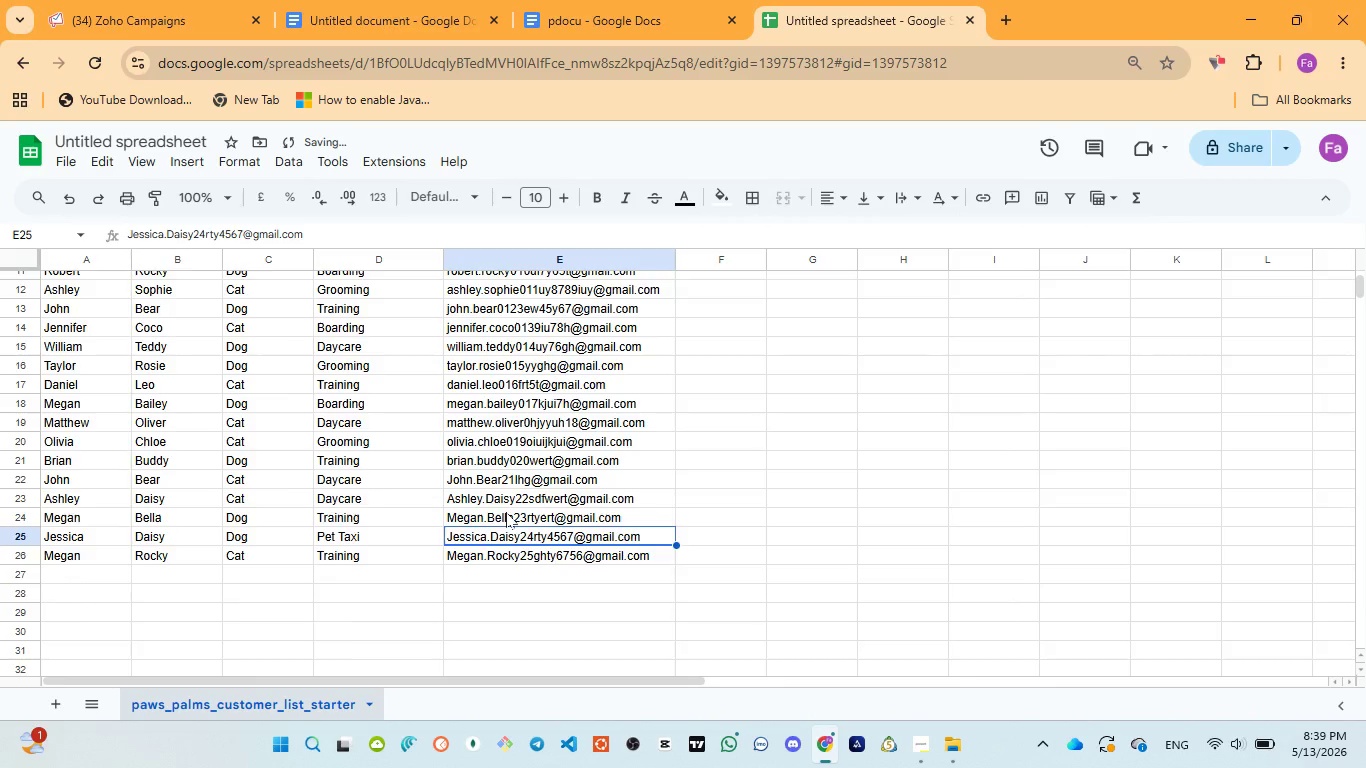 
scroll: coordinate [505, 511], scroll_direction: up, amount: 29.0
 